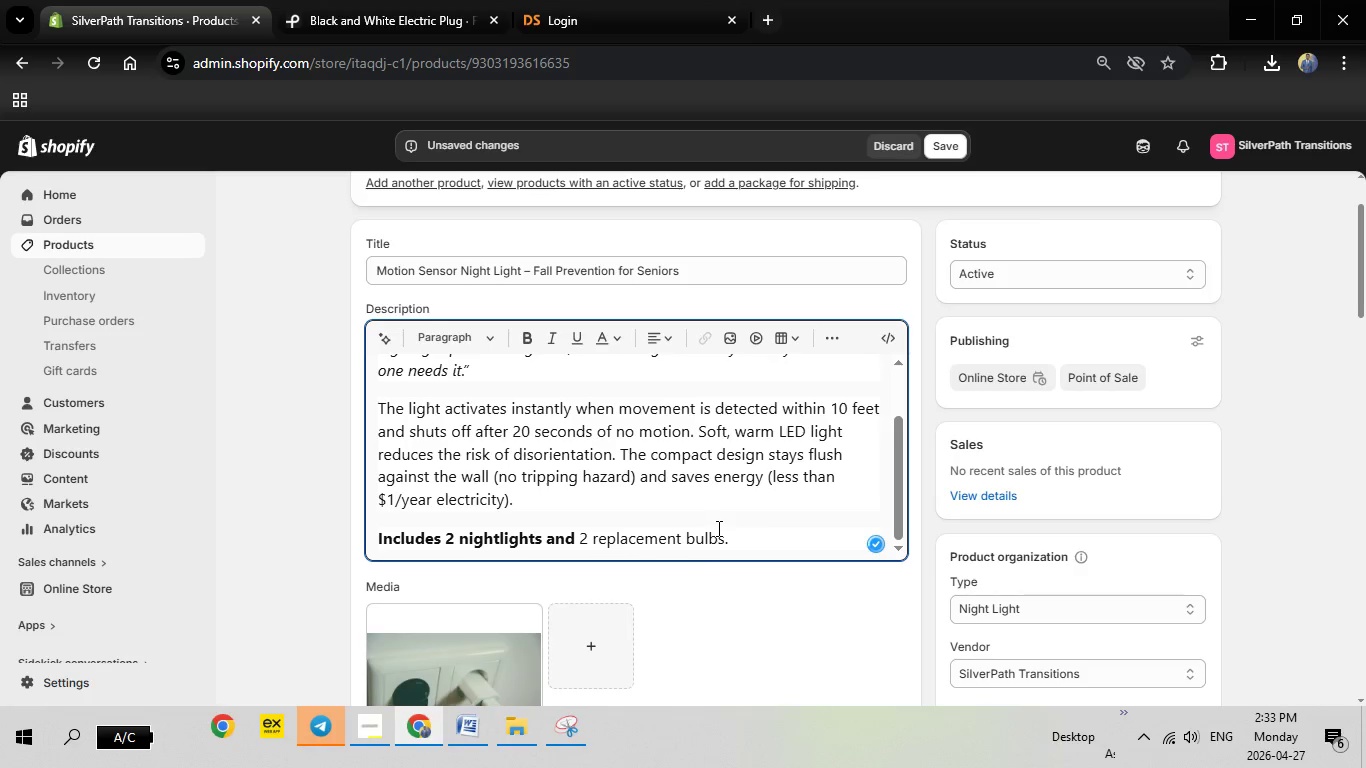 
wait(11.45)
 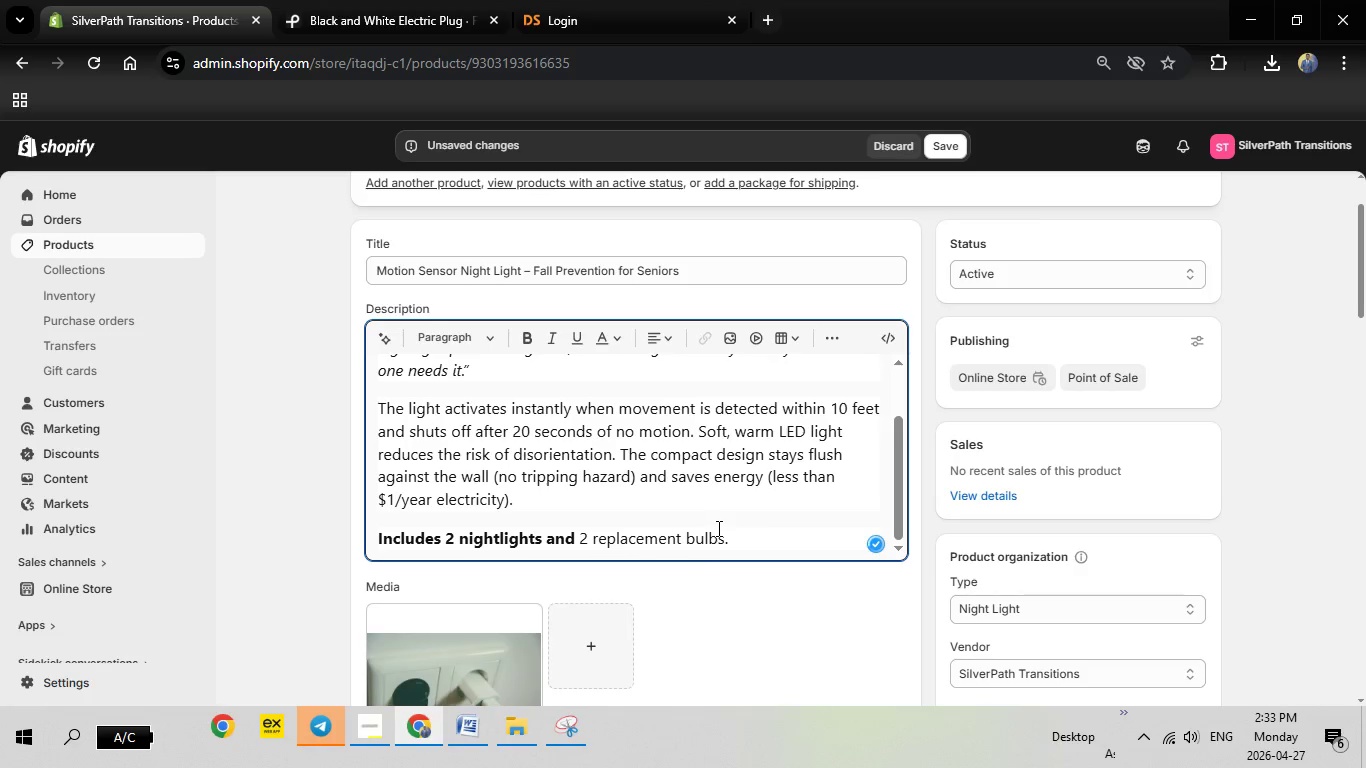 
left_click_drag(start_coordinate=[742, 533], to_coordinate=[370, 535])
 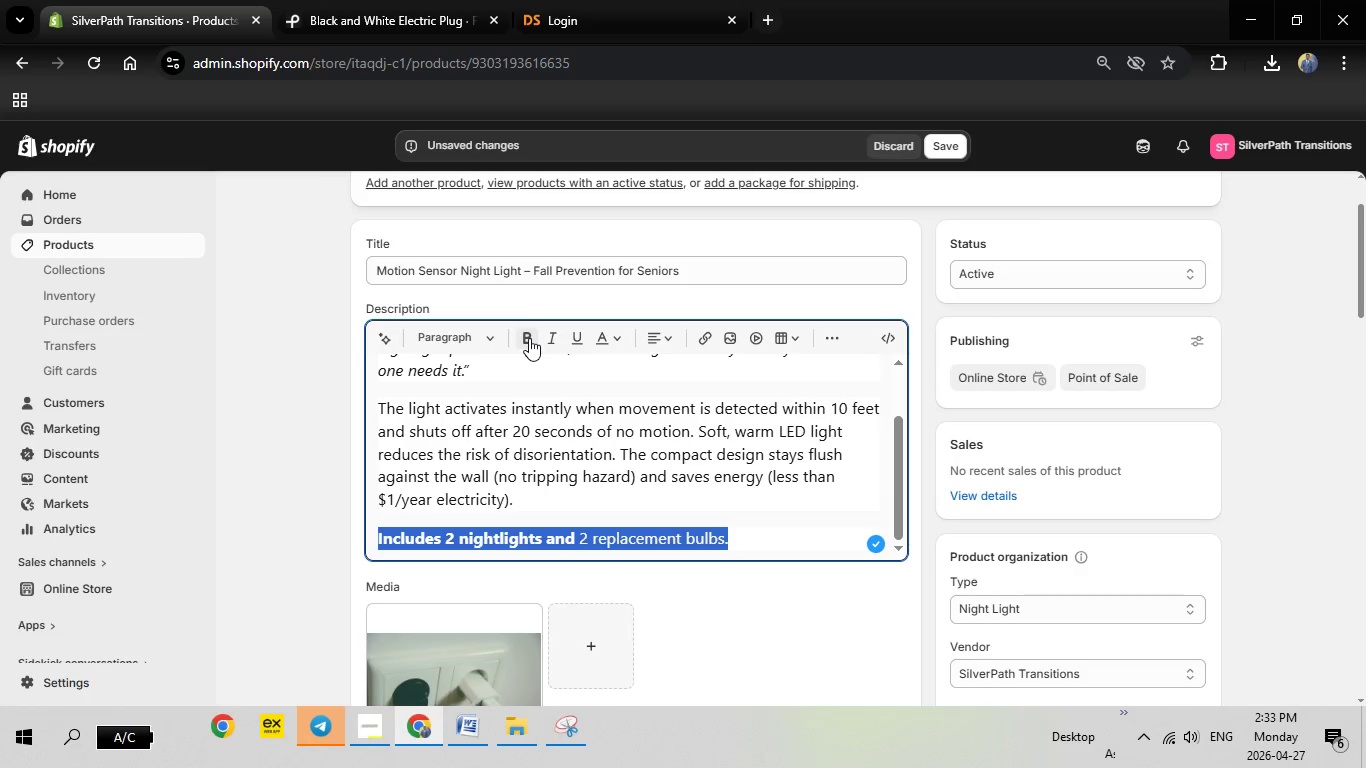 
left_click([529, 338])
 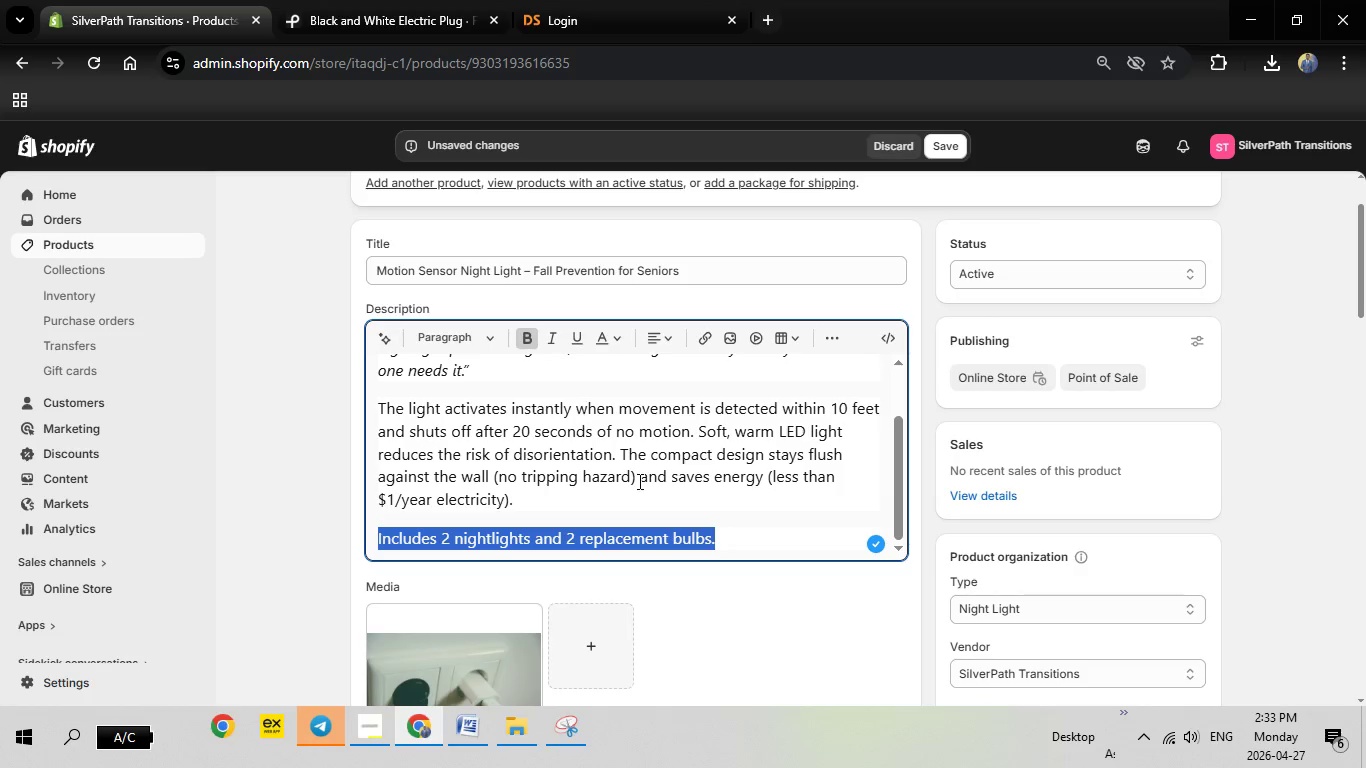 
left_click([721, 533])
 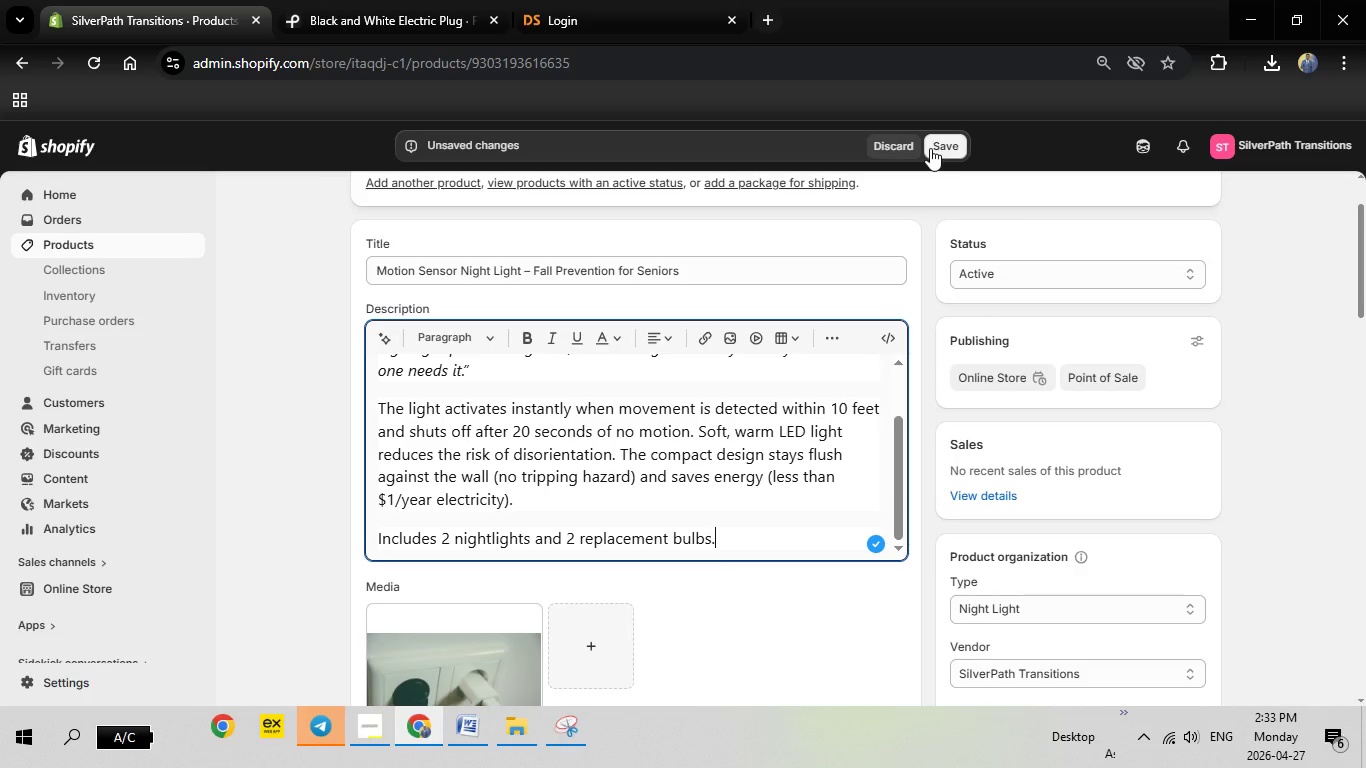 
left_click([939, 145])
 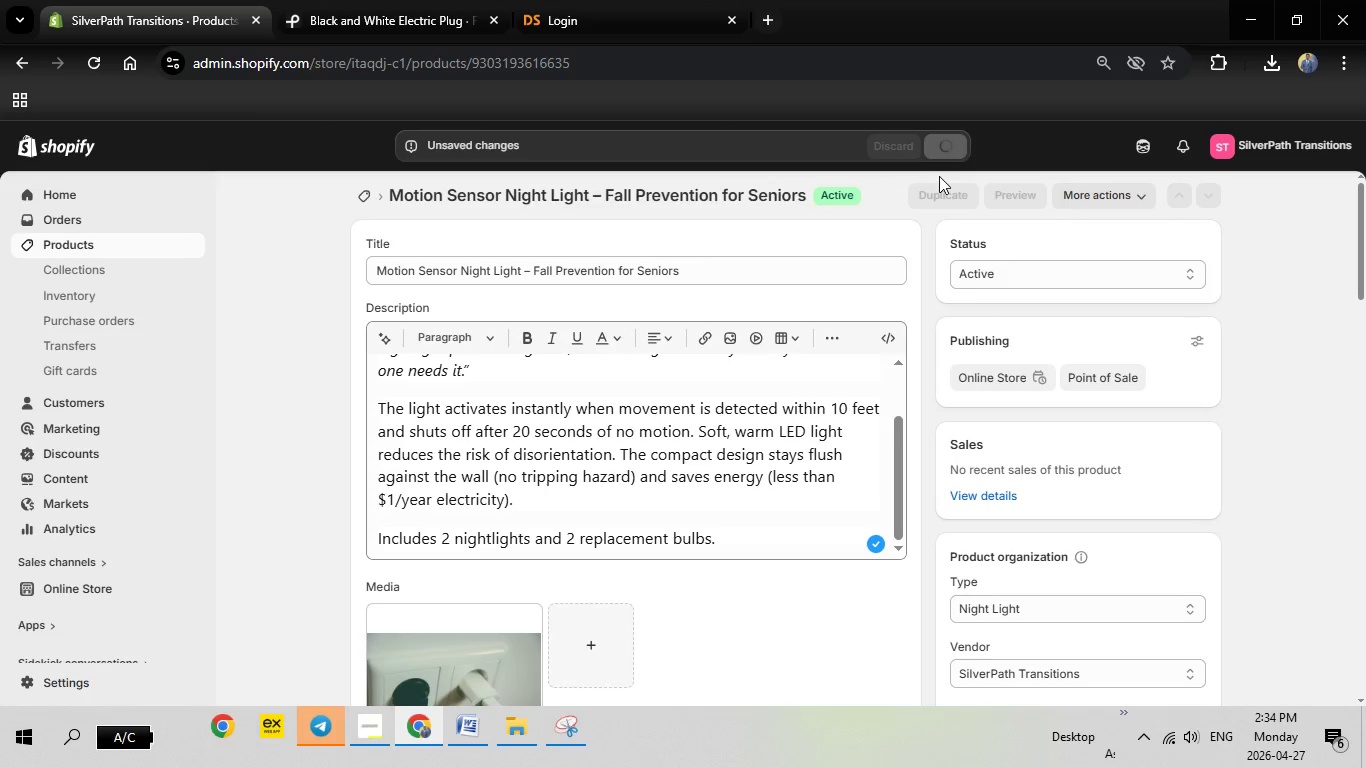 
wait(16.61)
 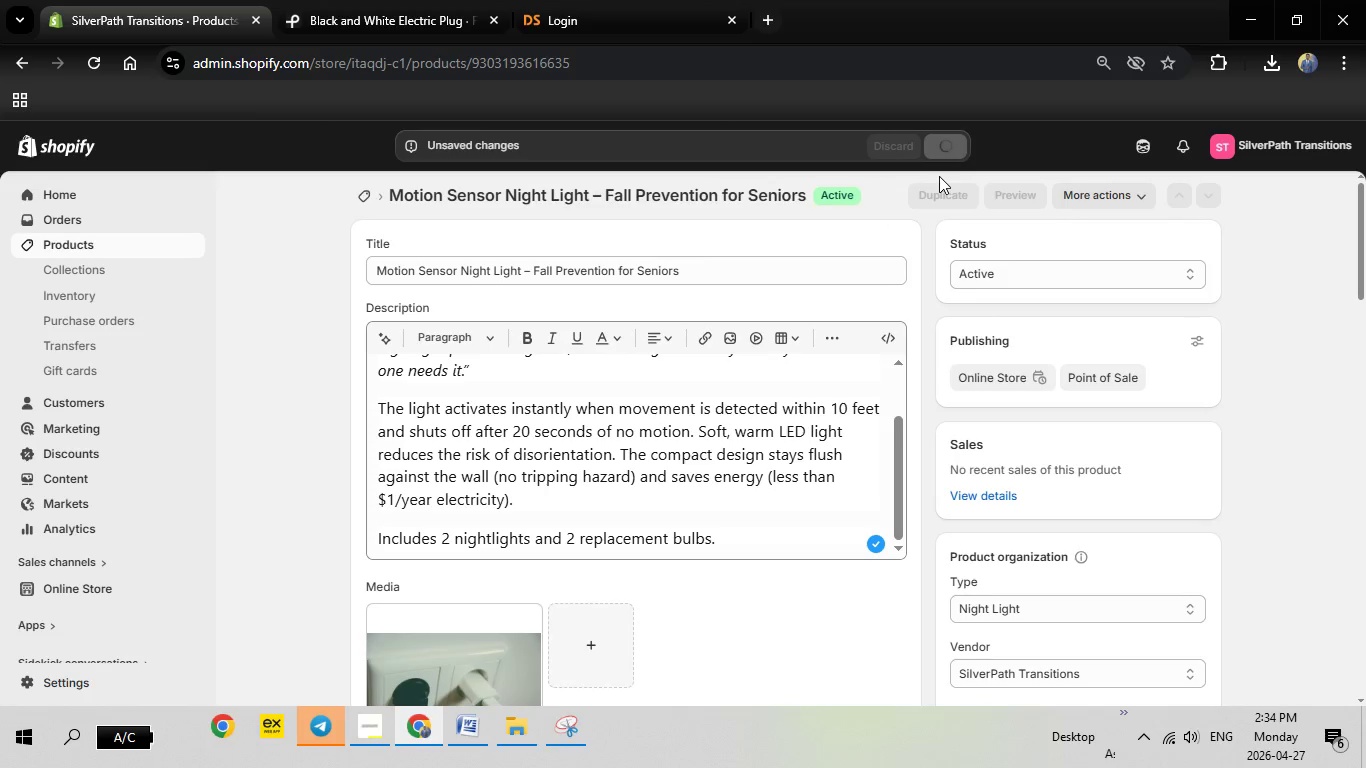 
left_click([927, 198])
 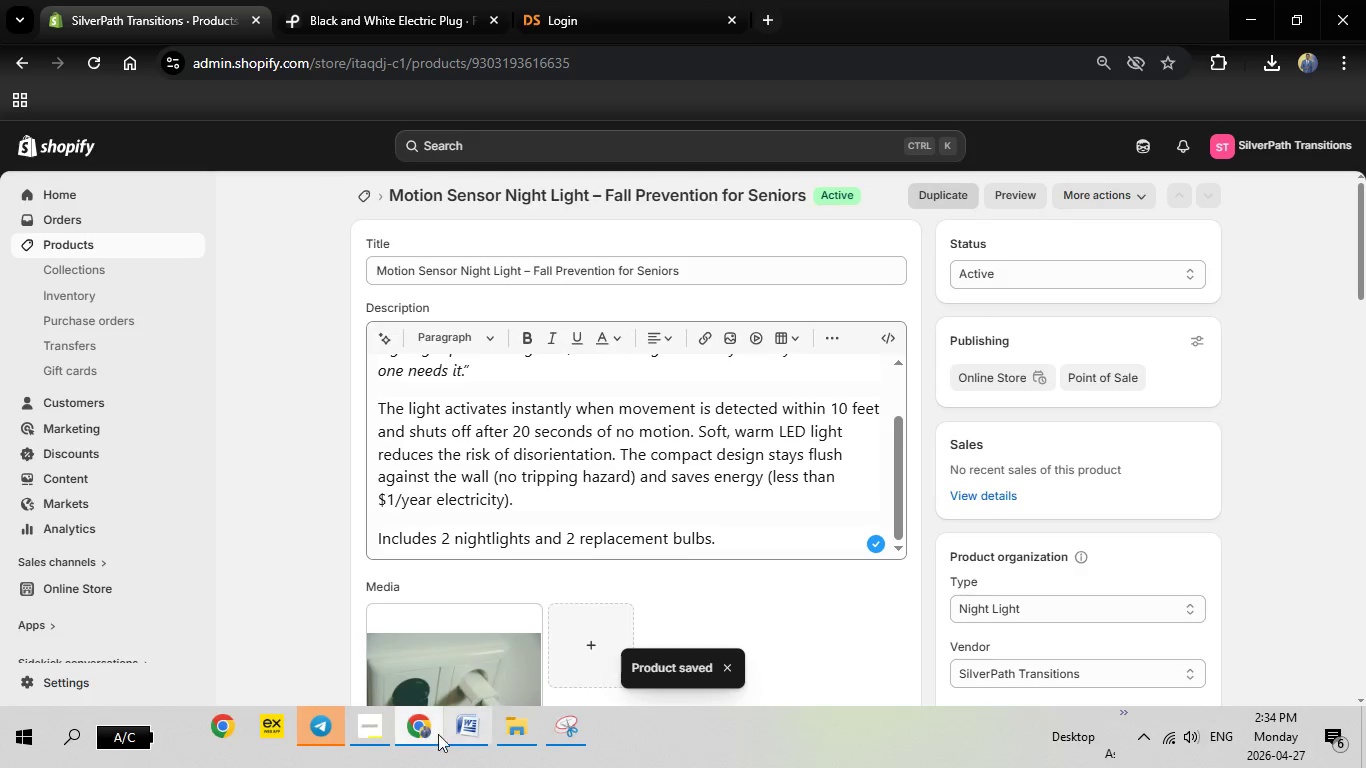 
left_click([452, 737])
 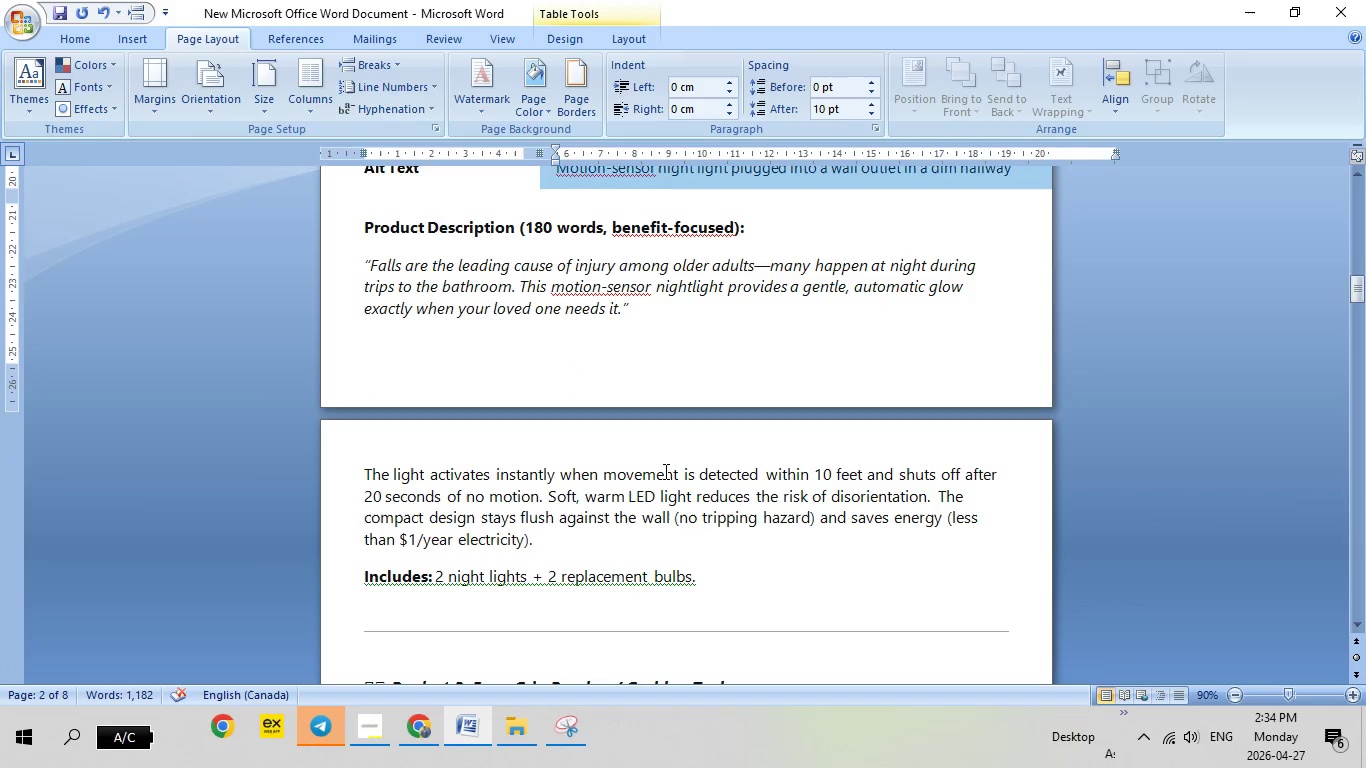 
scroll: coordinate [654, 471], scroll_direction: down, amount: 17.0
 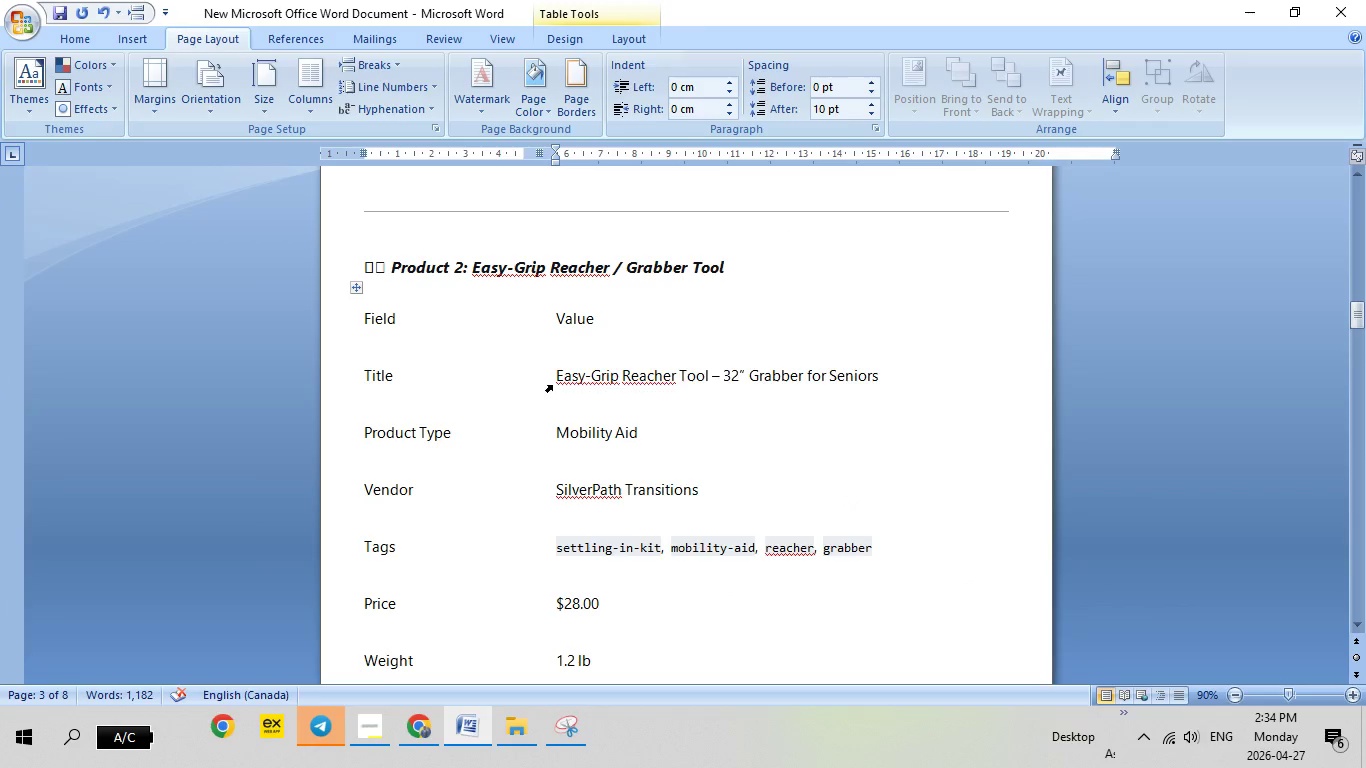 
left_click([552, 385])
 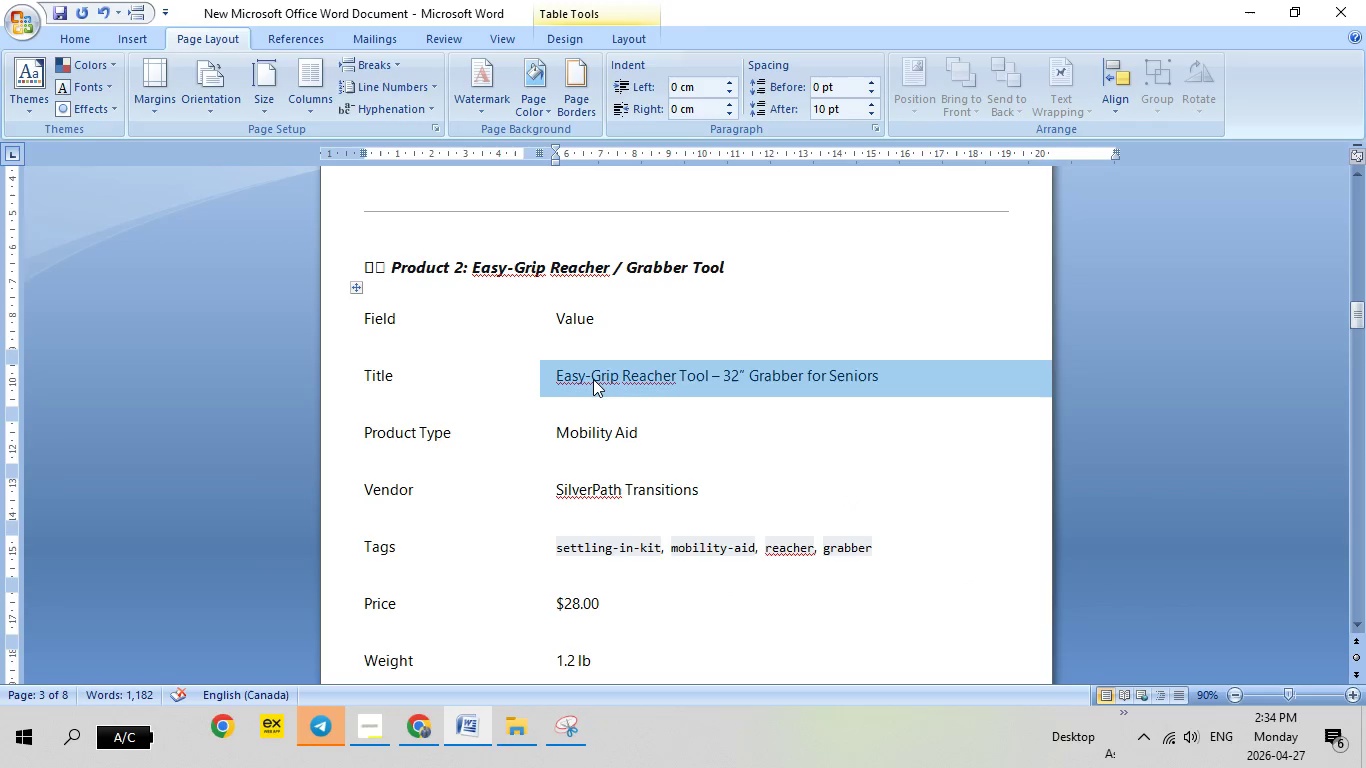 
right_click([593, 379])
 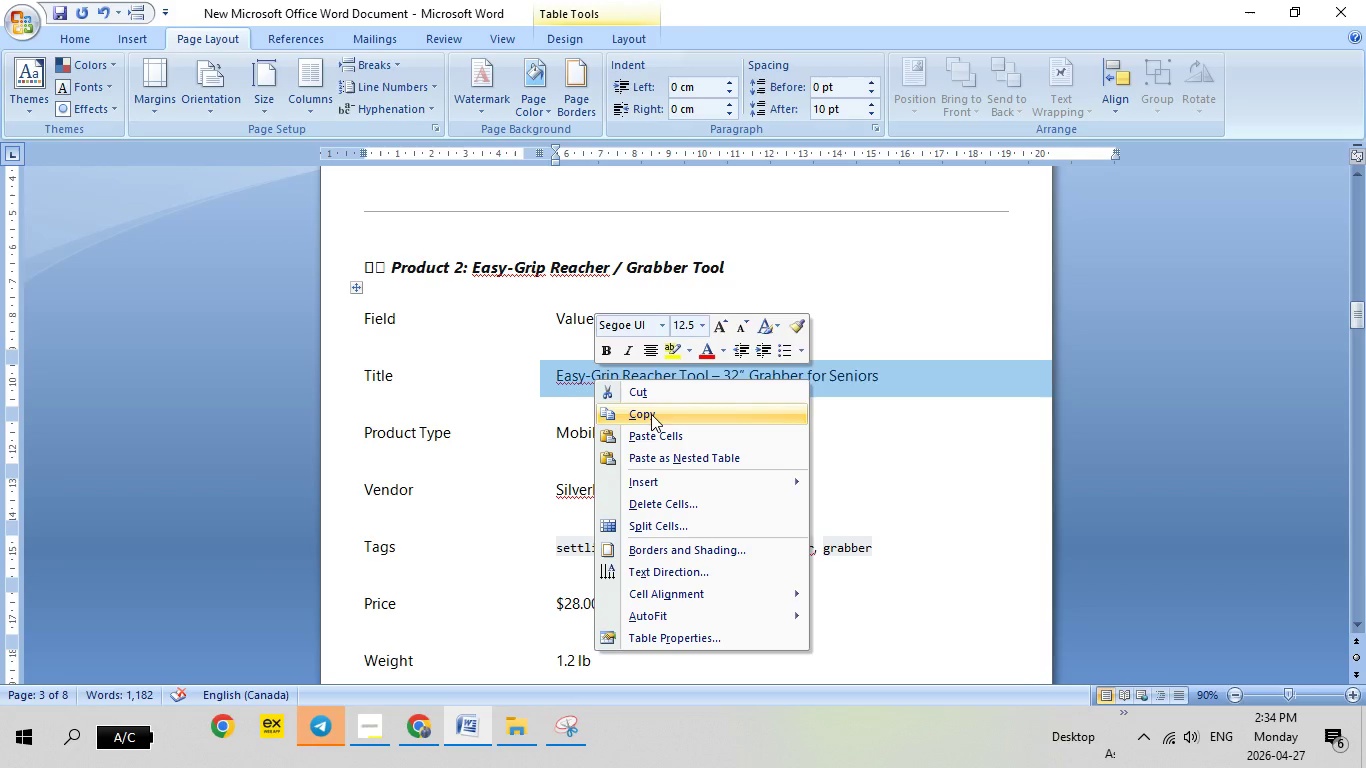 
left_click([651, 414])
 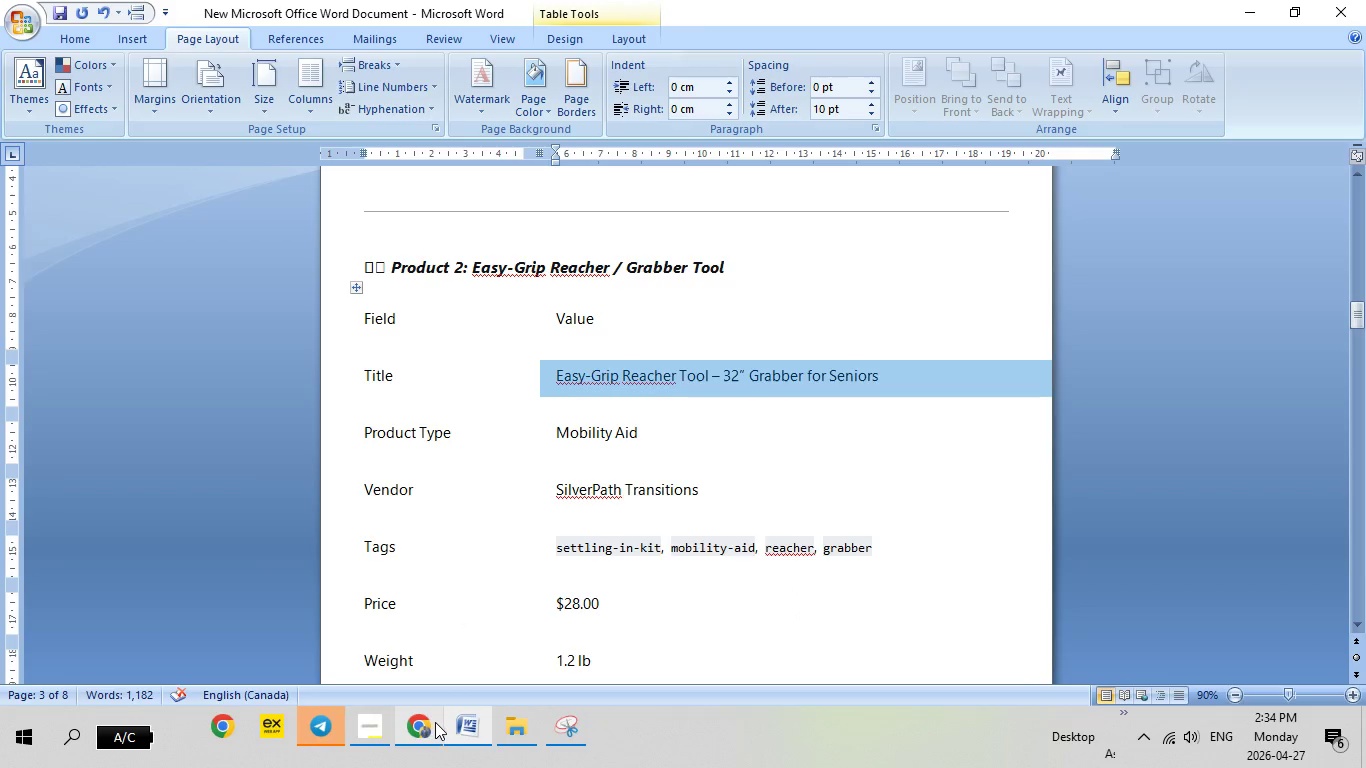 
left_click([435, 722])
 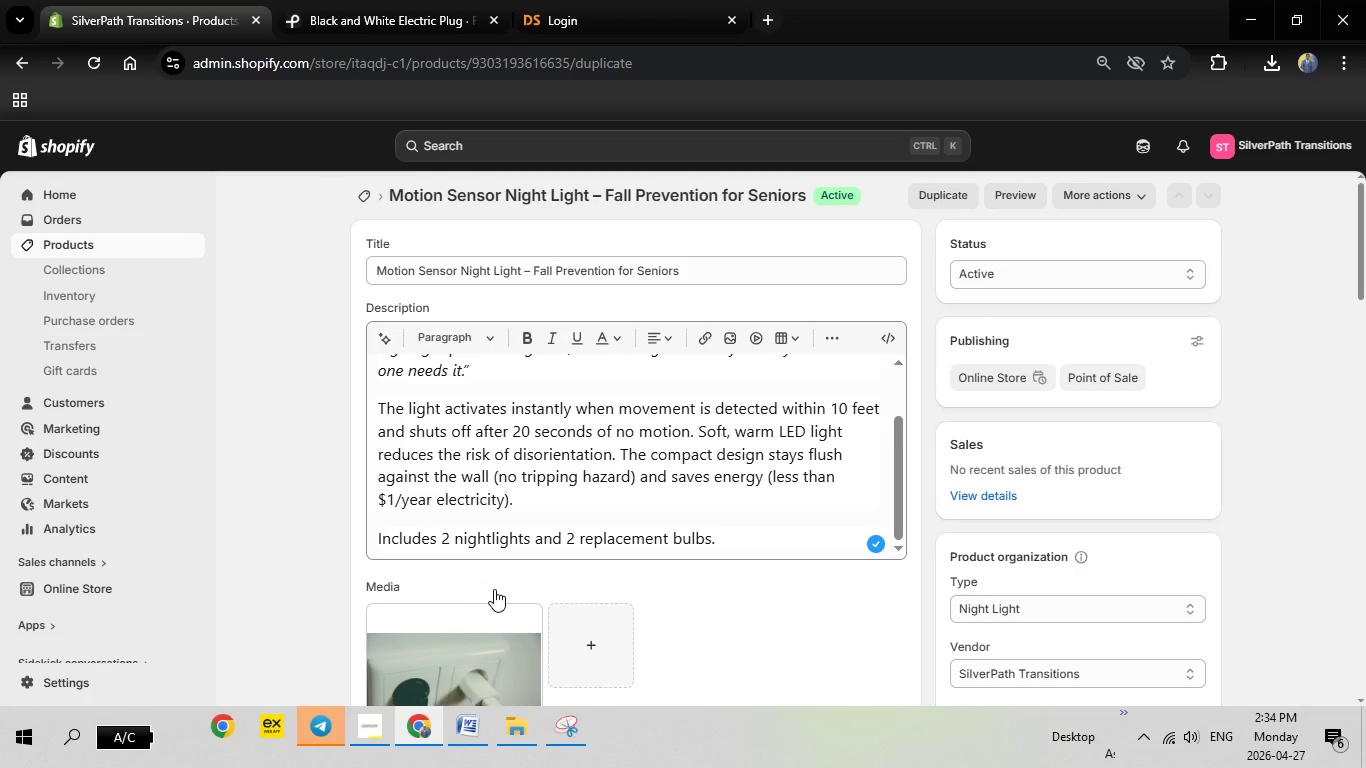 
mouse_move([506, 572])
 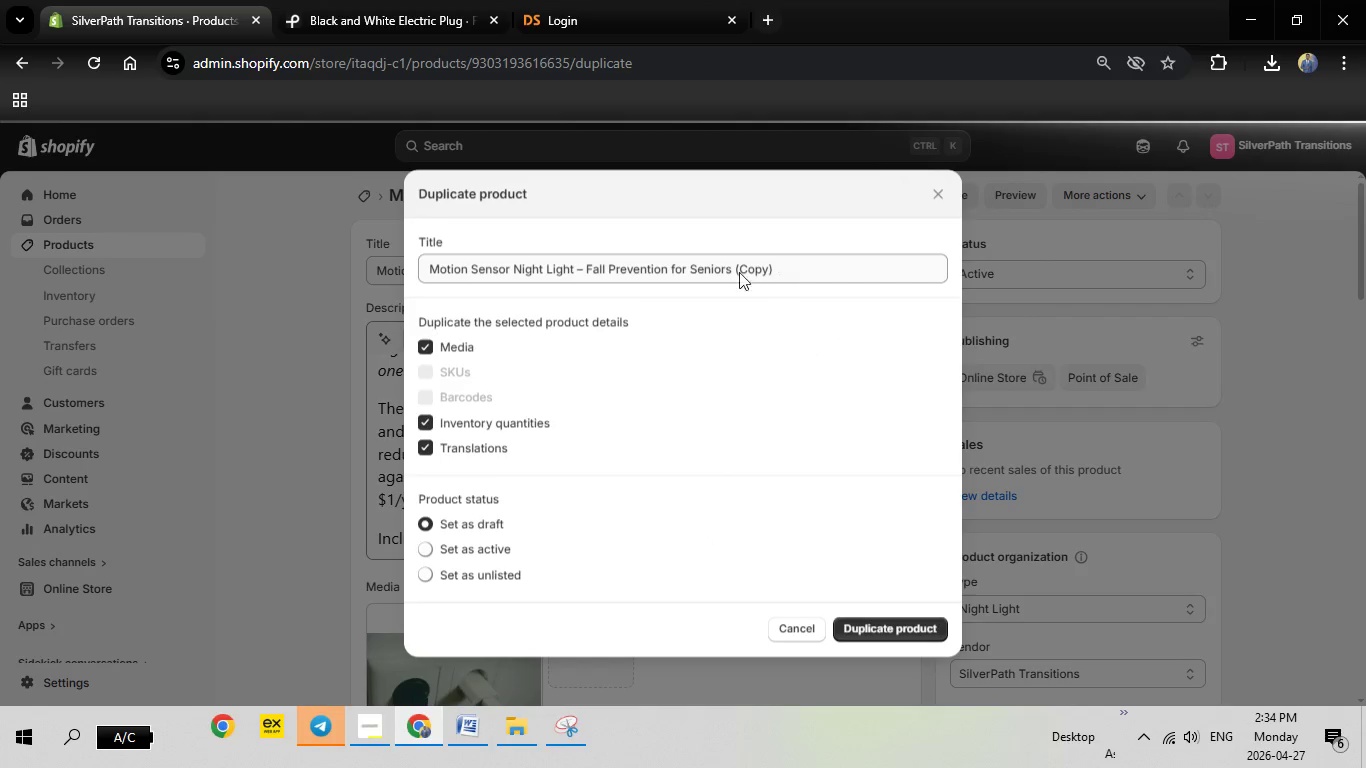 
left_click_drag(start_coordinate=[783, 269], to_coordinate=[357, 290])
 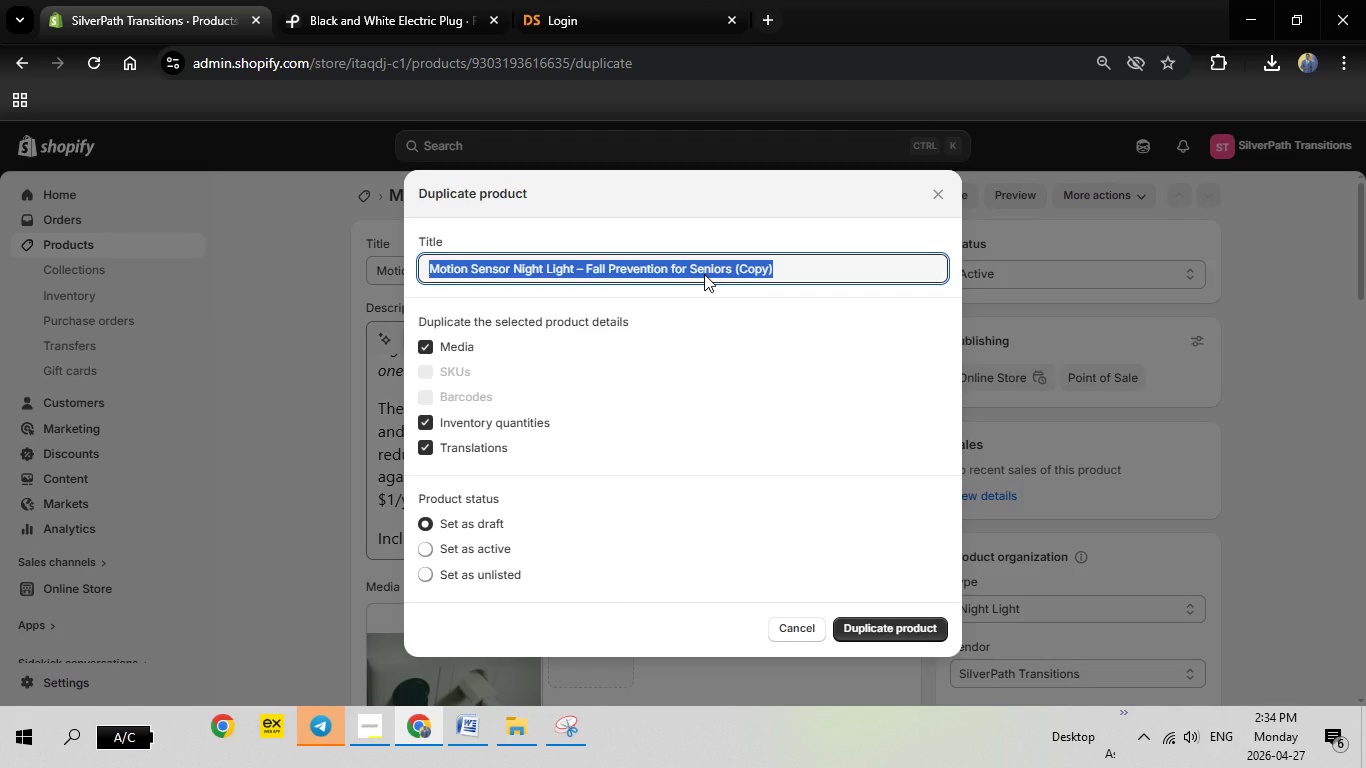 
key(Backspace)
 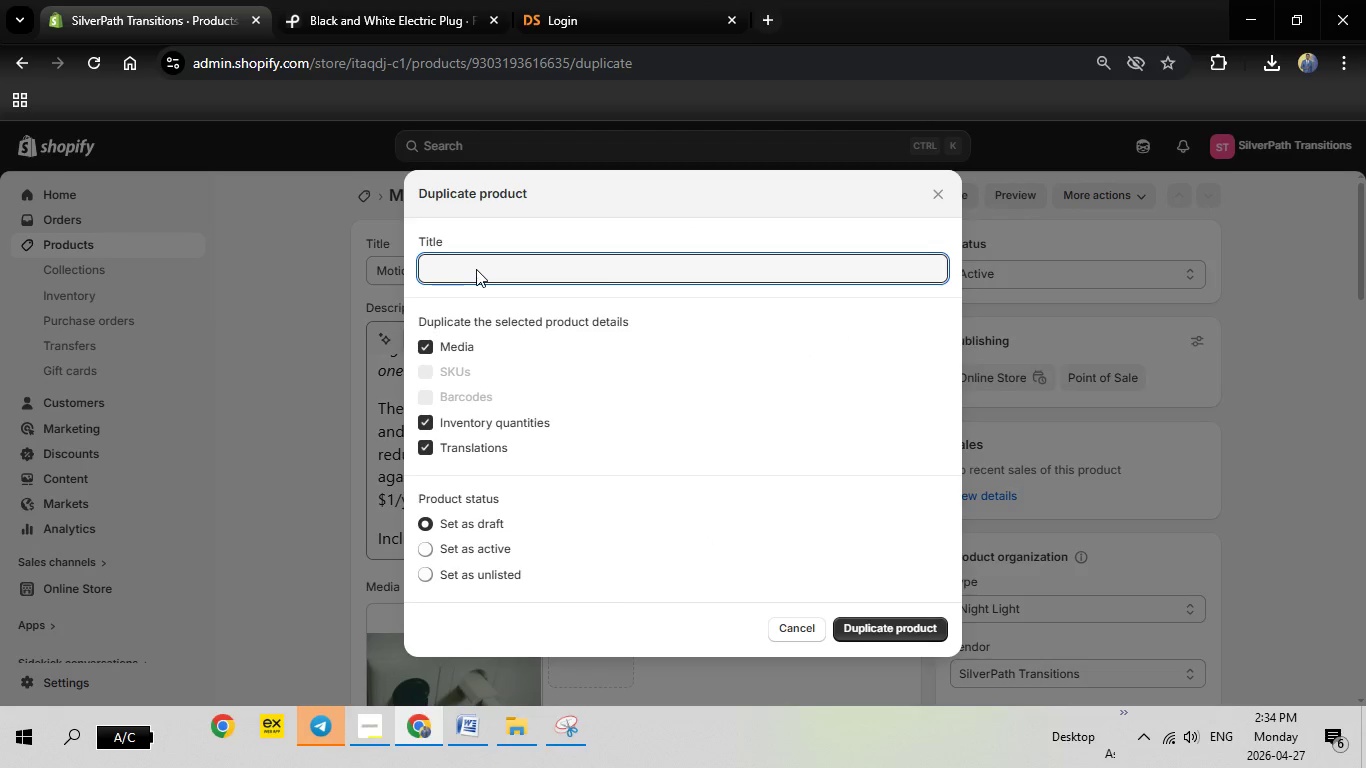 
right_click([476, 269])
 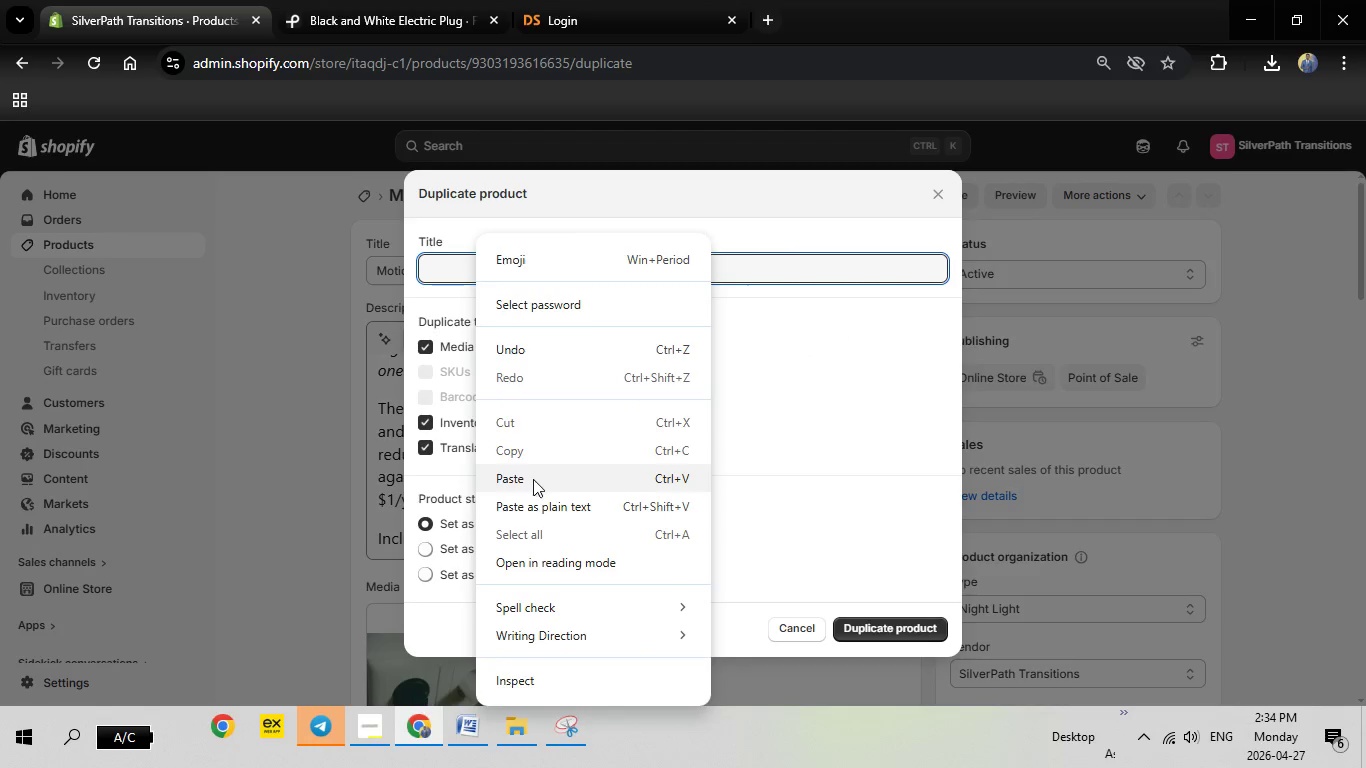 
left_click([534, 480])
 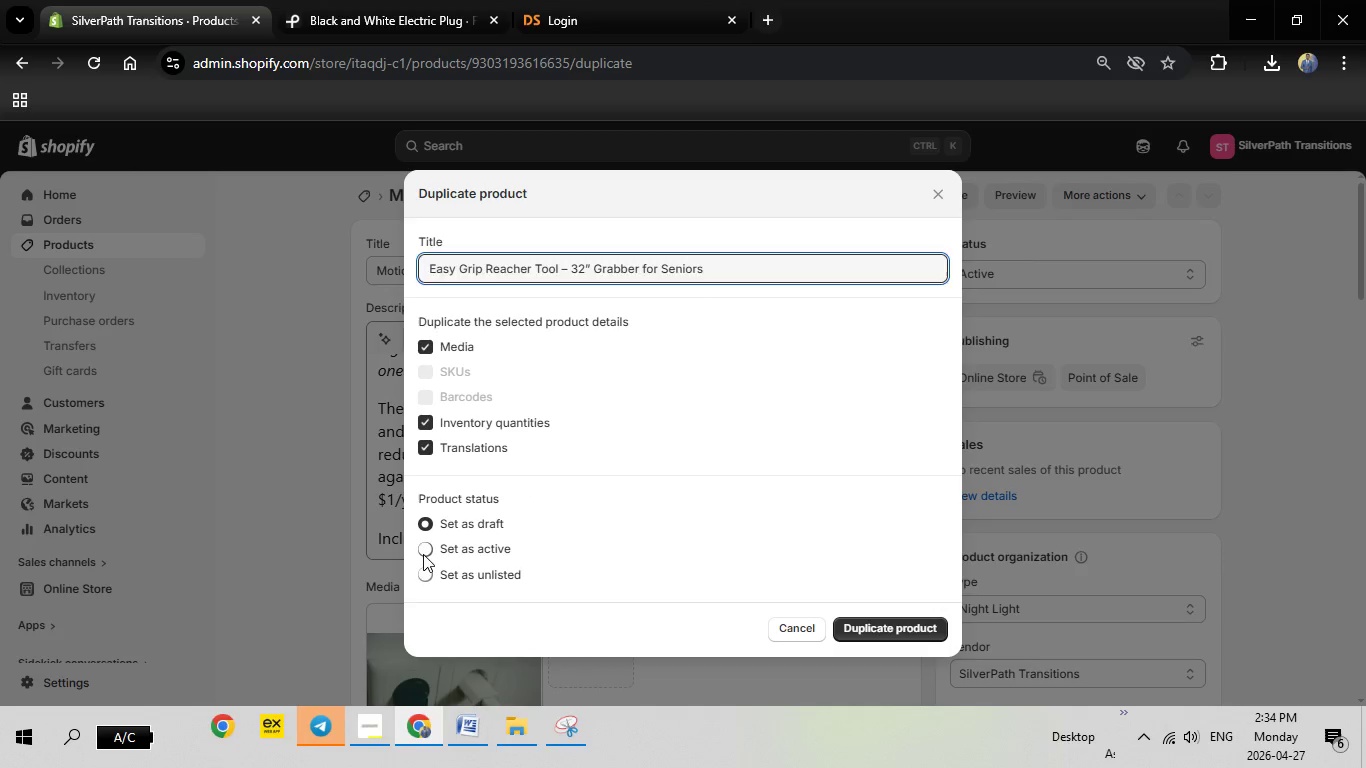 
left_click([423, 554])
 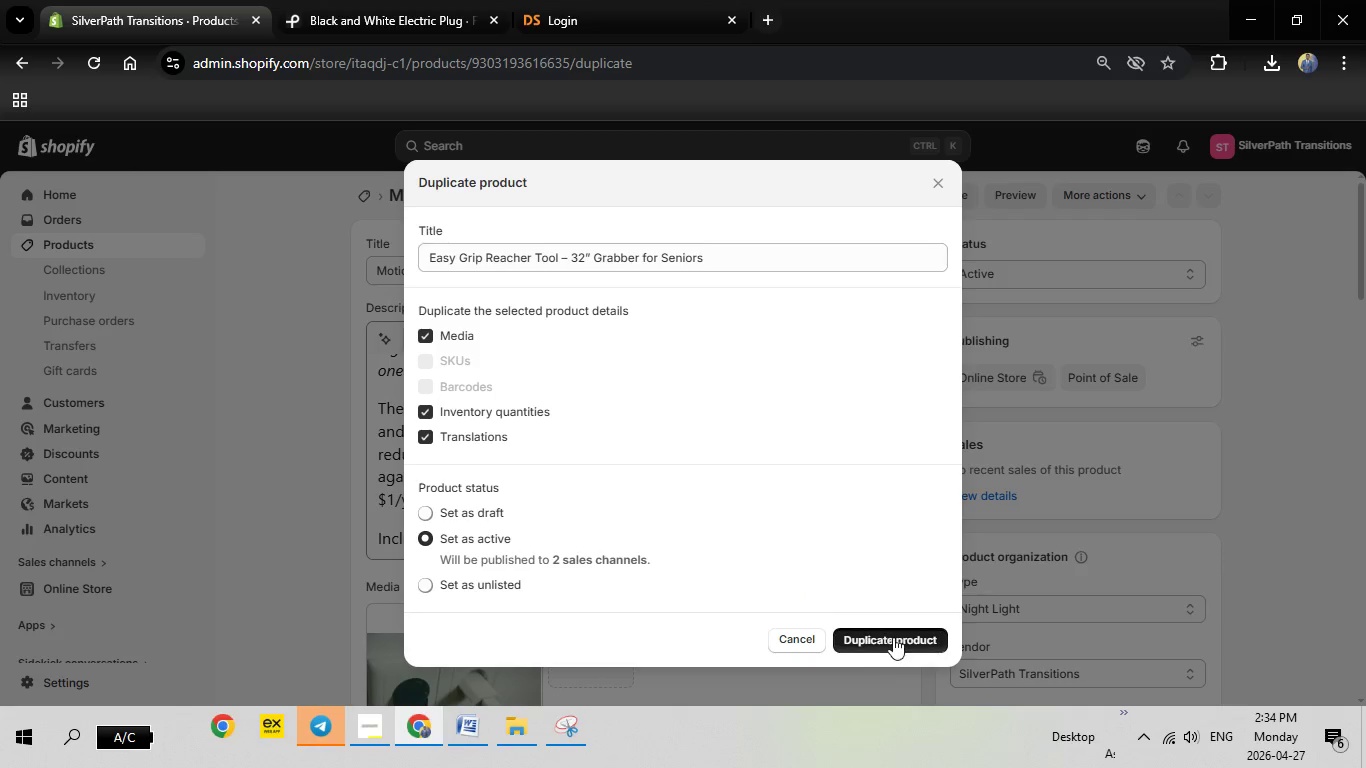 
left_click([893, 637])
 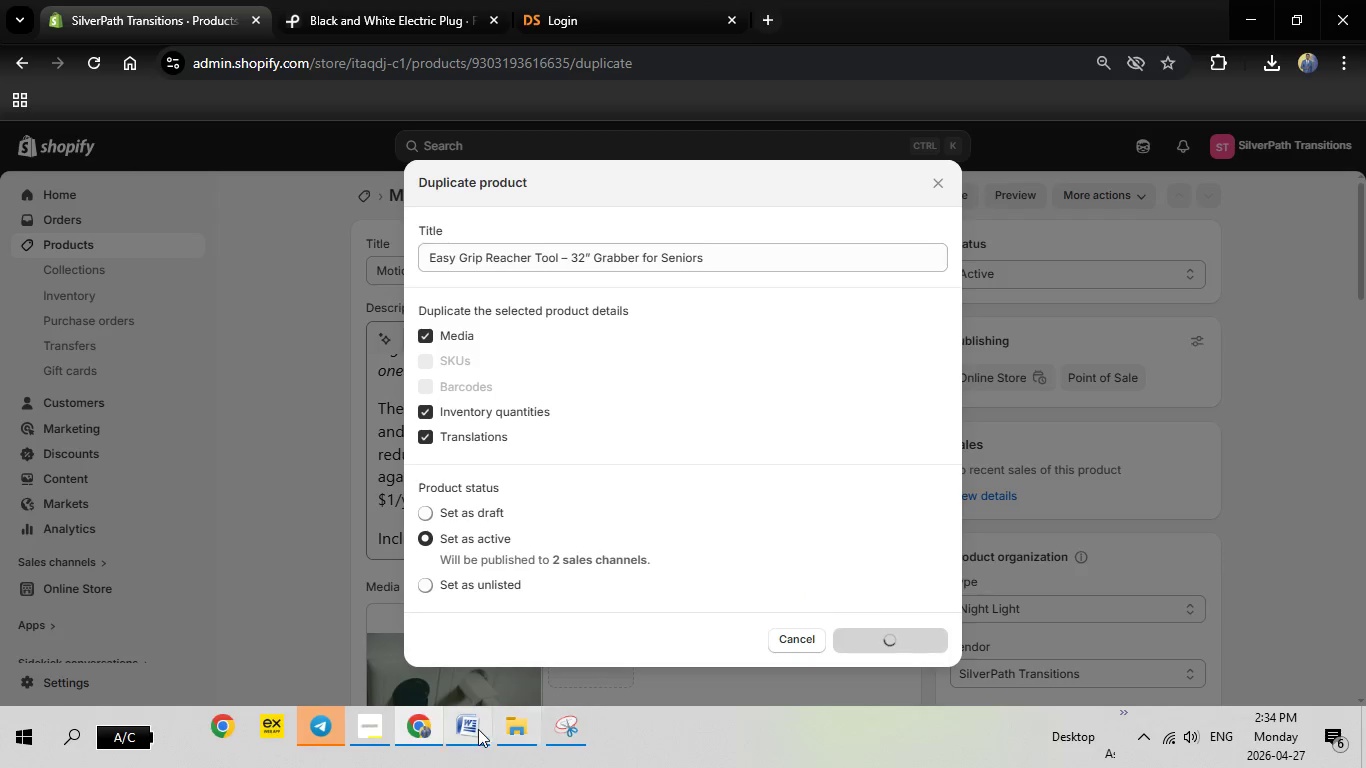 
left_click([477, 727])
 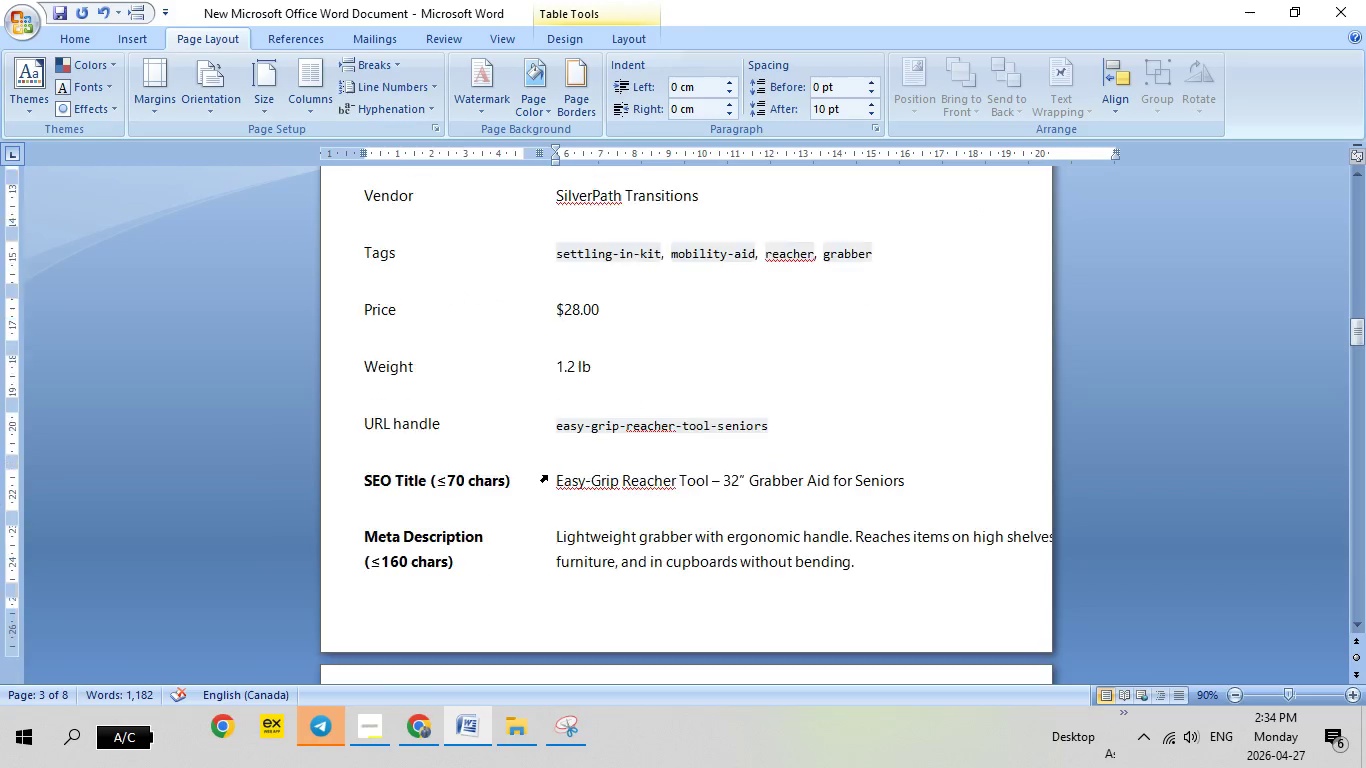 
scroll: coordinate [548, 475], scroll_direction: down, amount: 19.0
 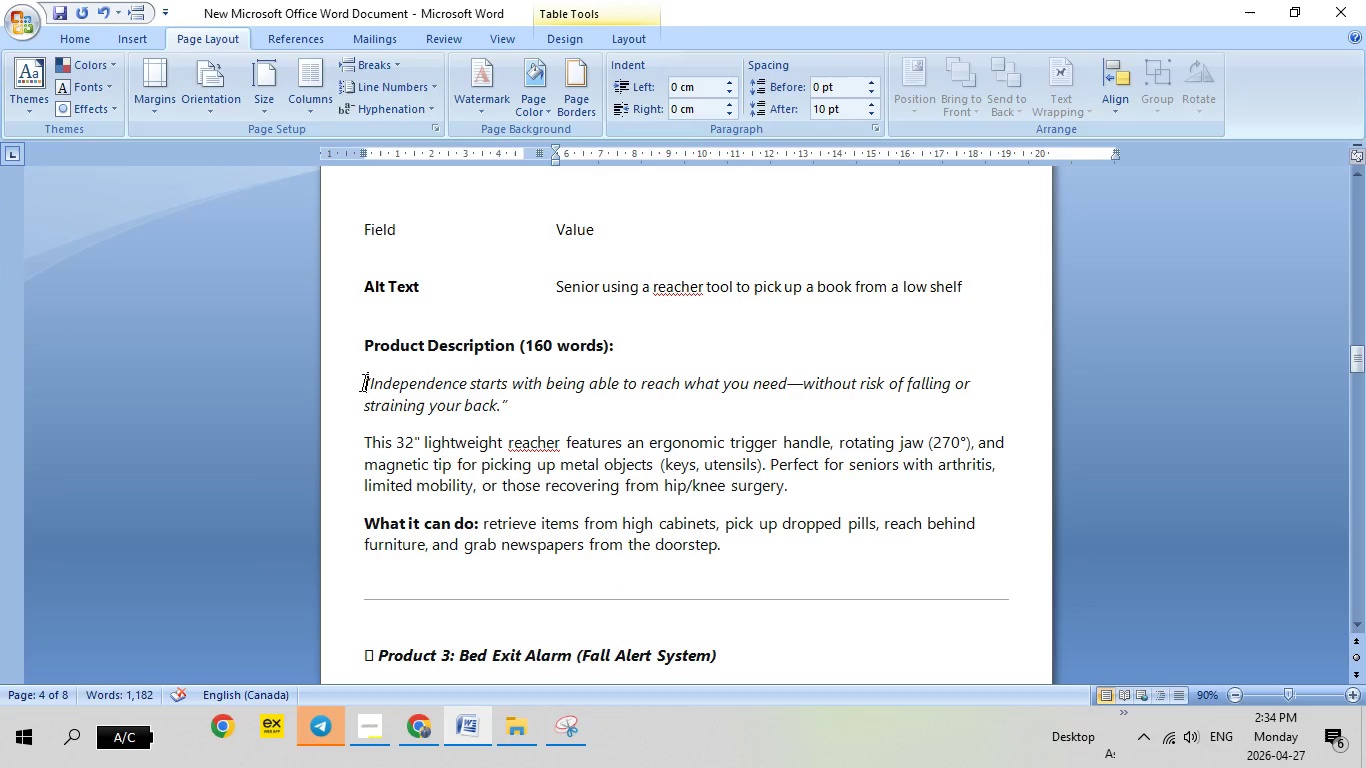 
left_click_drag(start_coordinate=[364, 382], to_coordinate=[771, 540])
 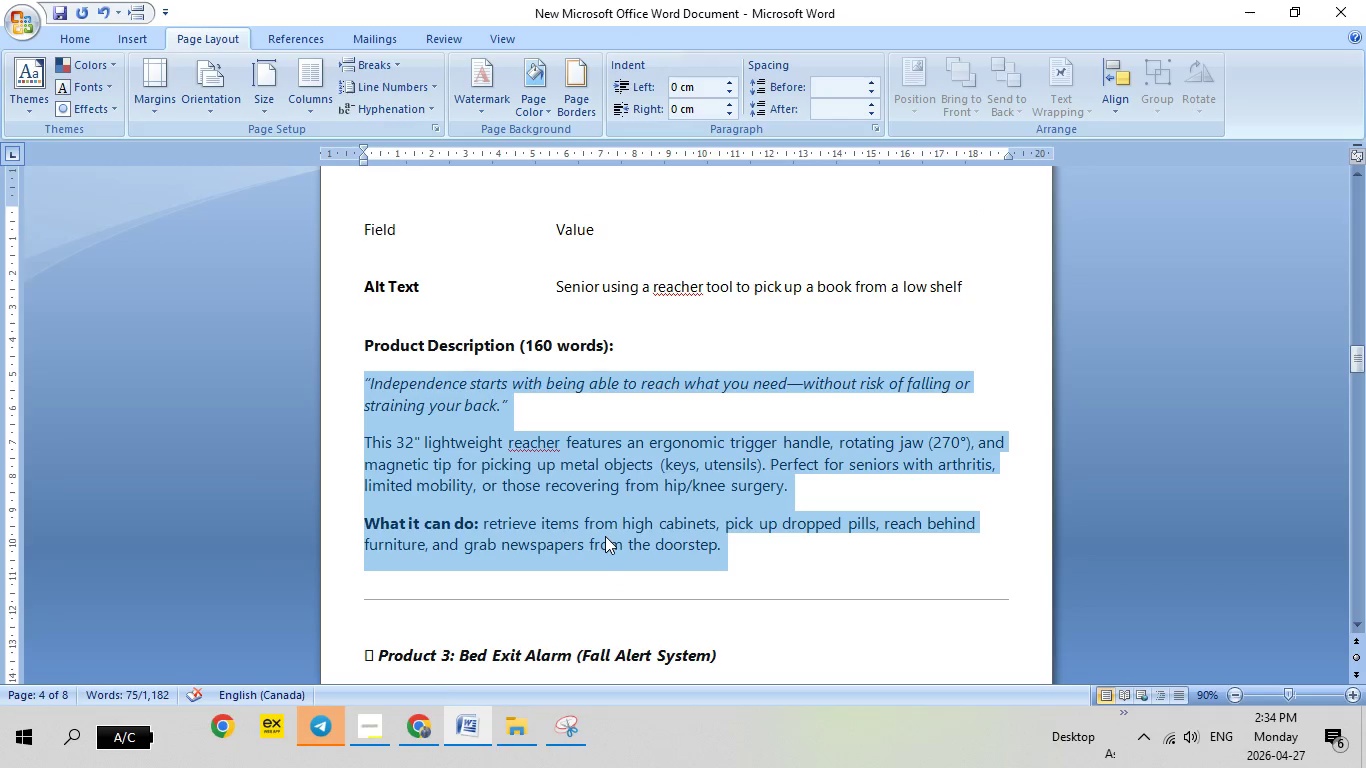 
right_click([605, 536])
 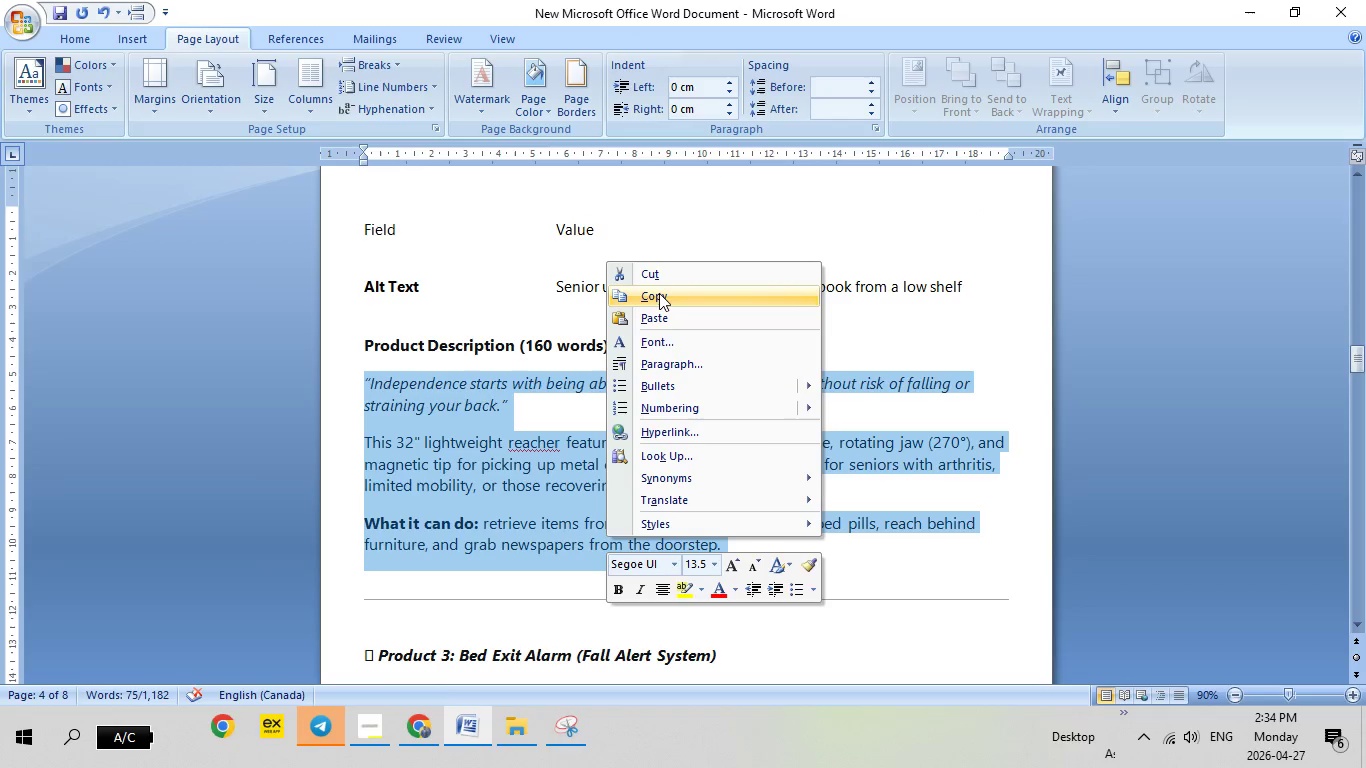 
left_click([659, 295])
 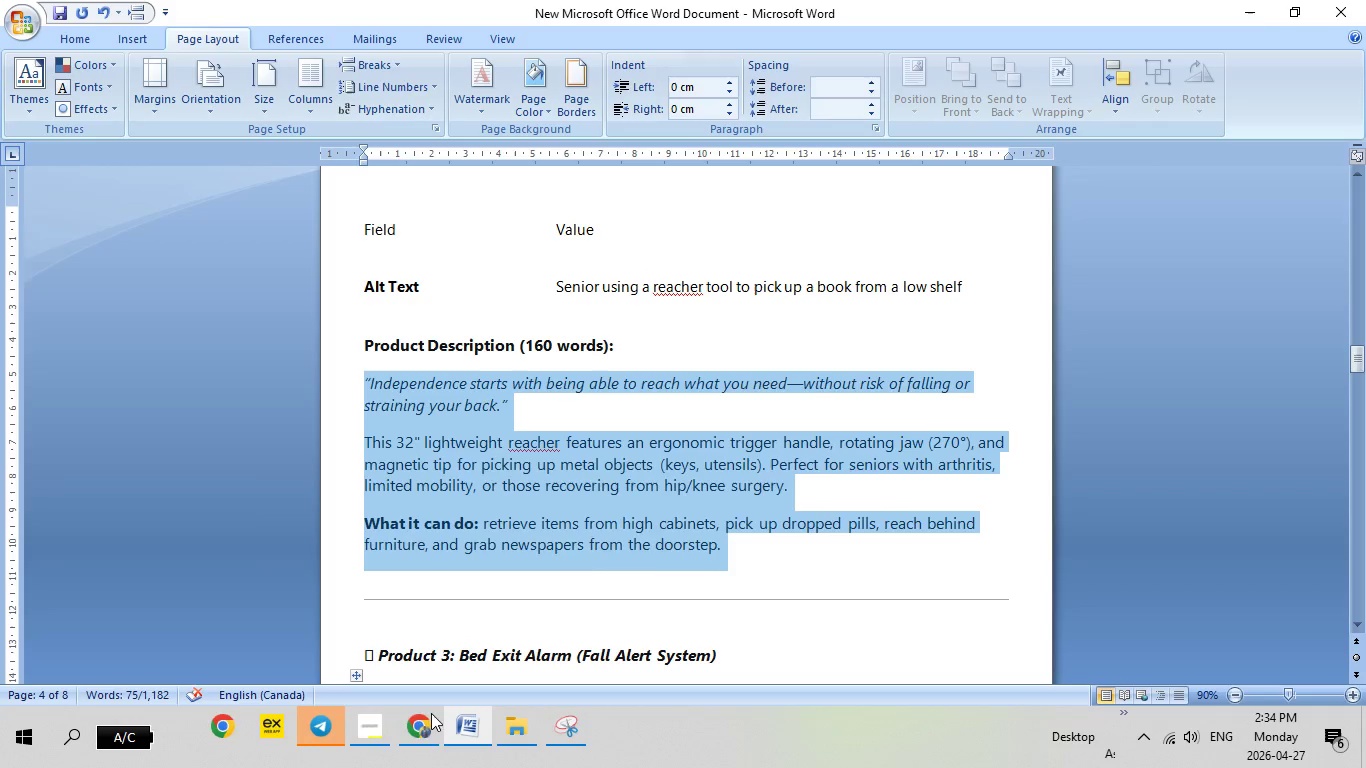 
left_click([424, 723])
 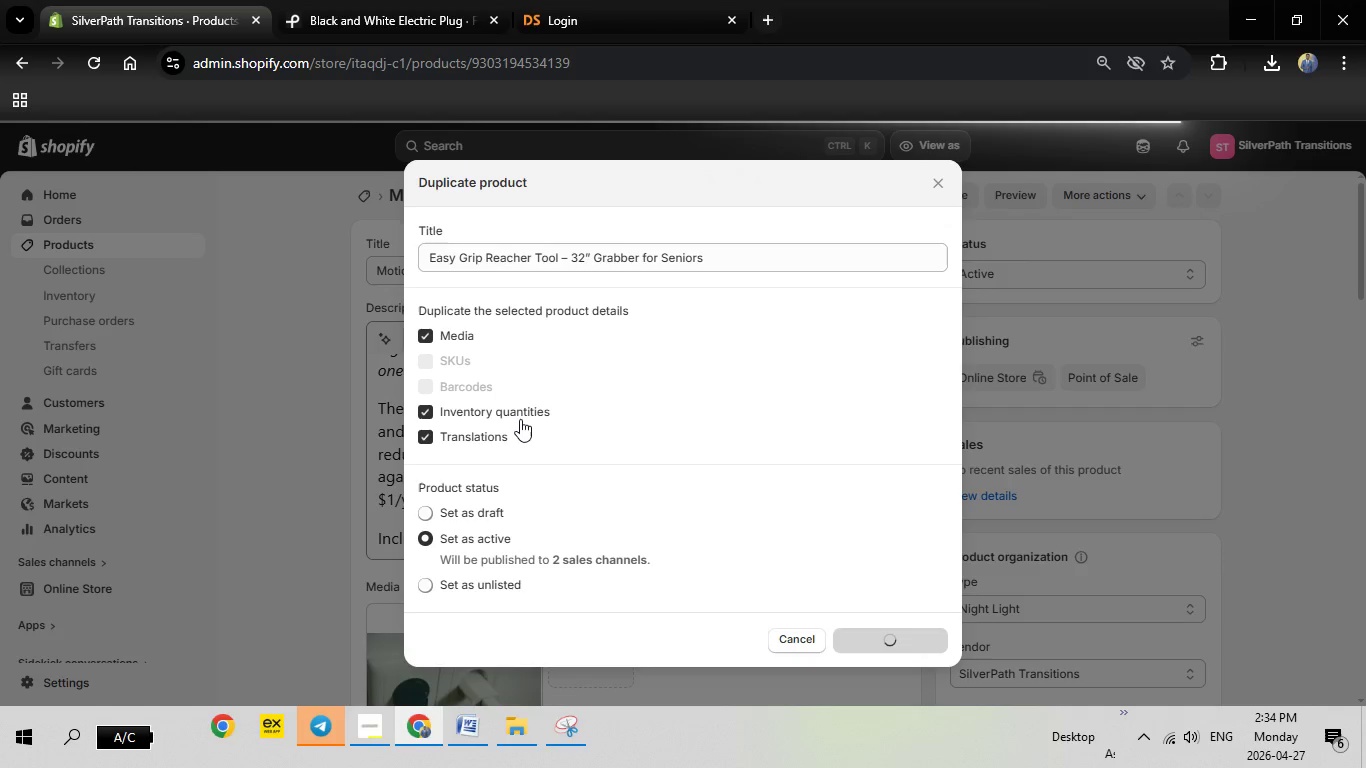 
wait(9.89)
 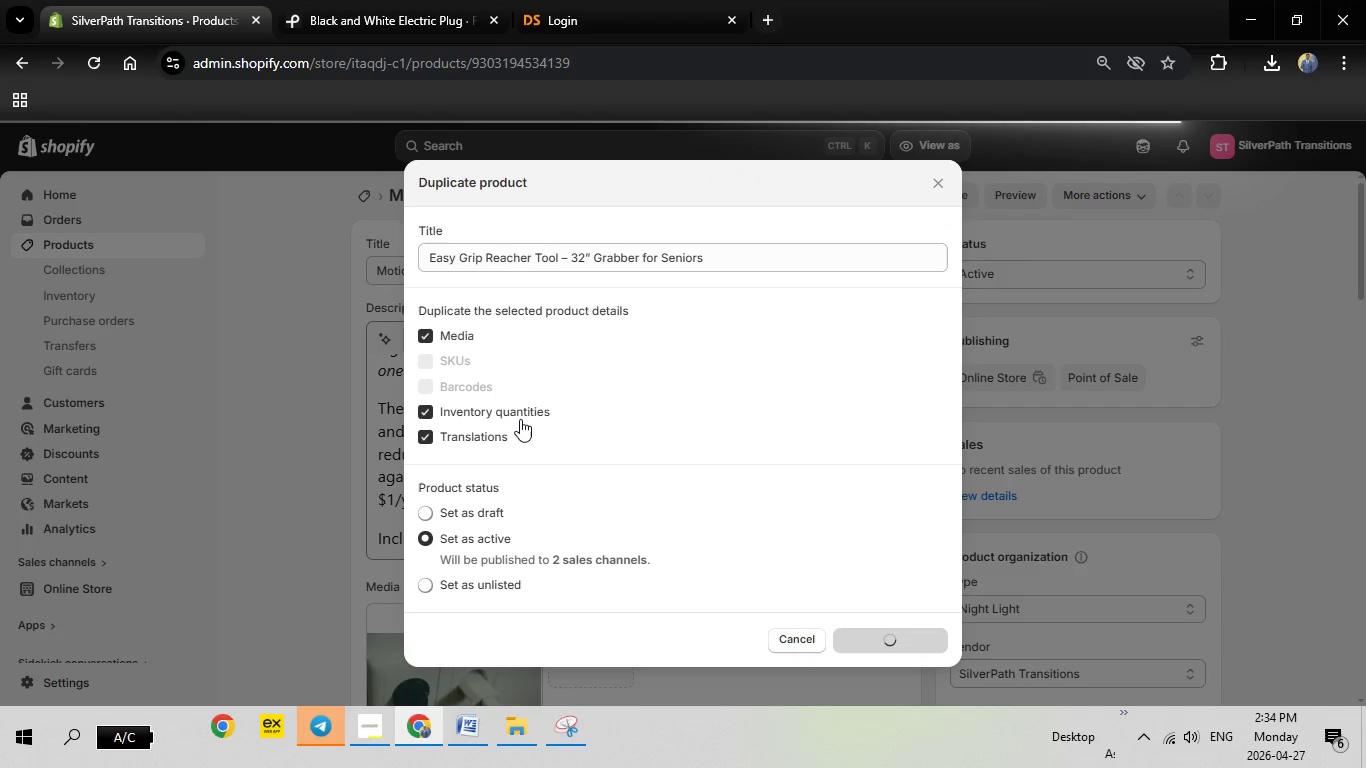 
mouse_move([440, 392])
 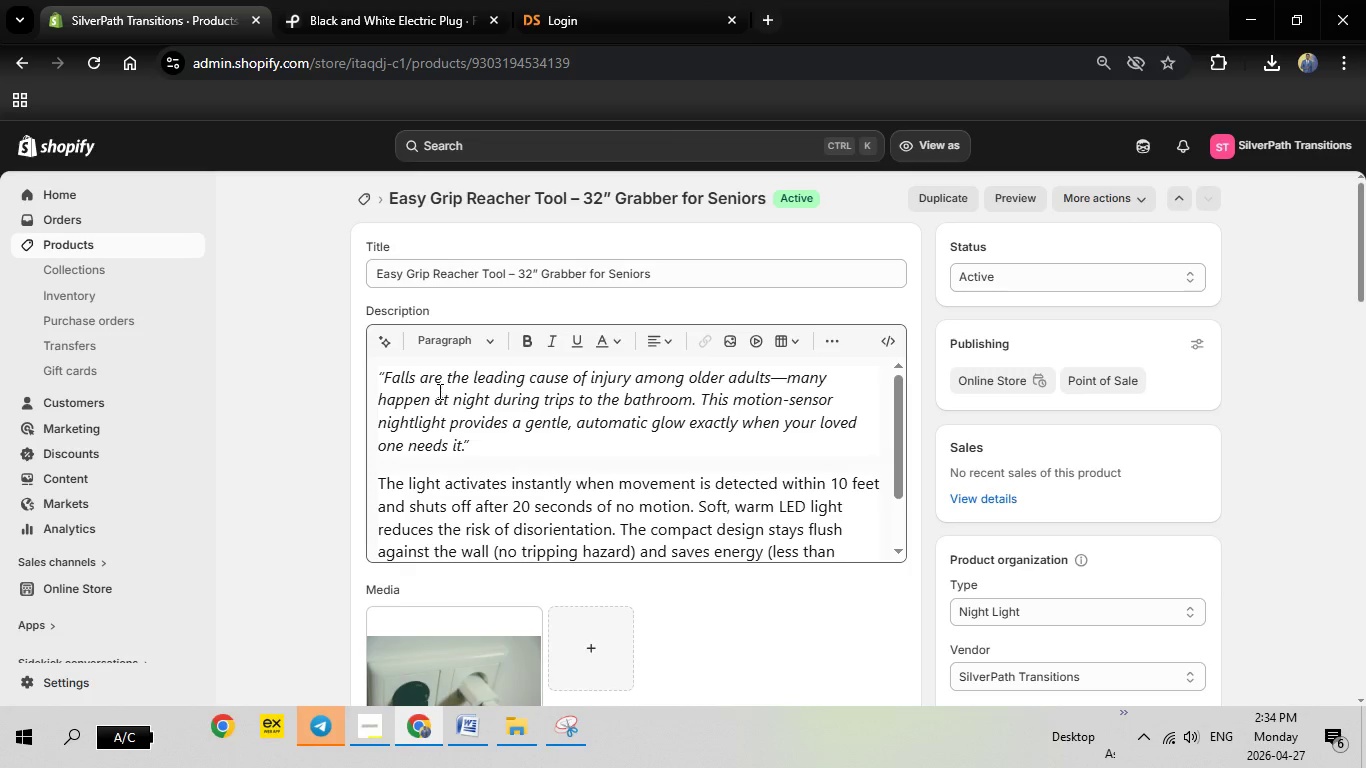 
wait(5.4)
 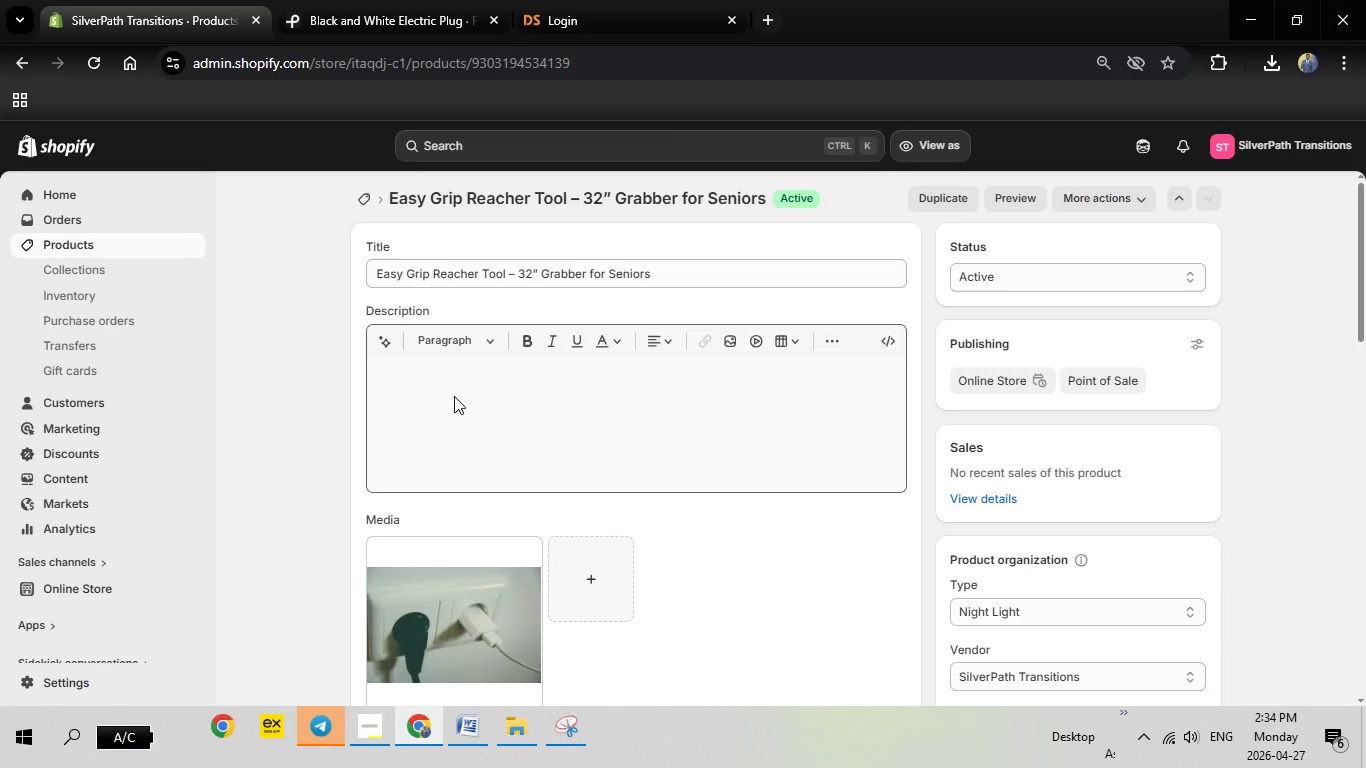 
left_click_drag(start_coordinate=[378, 378], to_coordinate=[735, 532])
 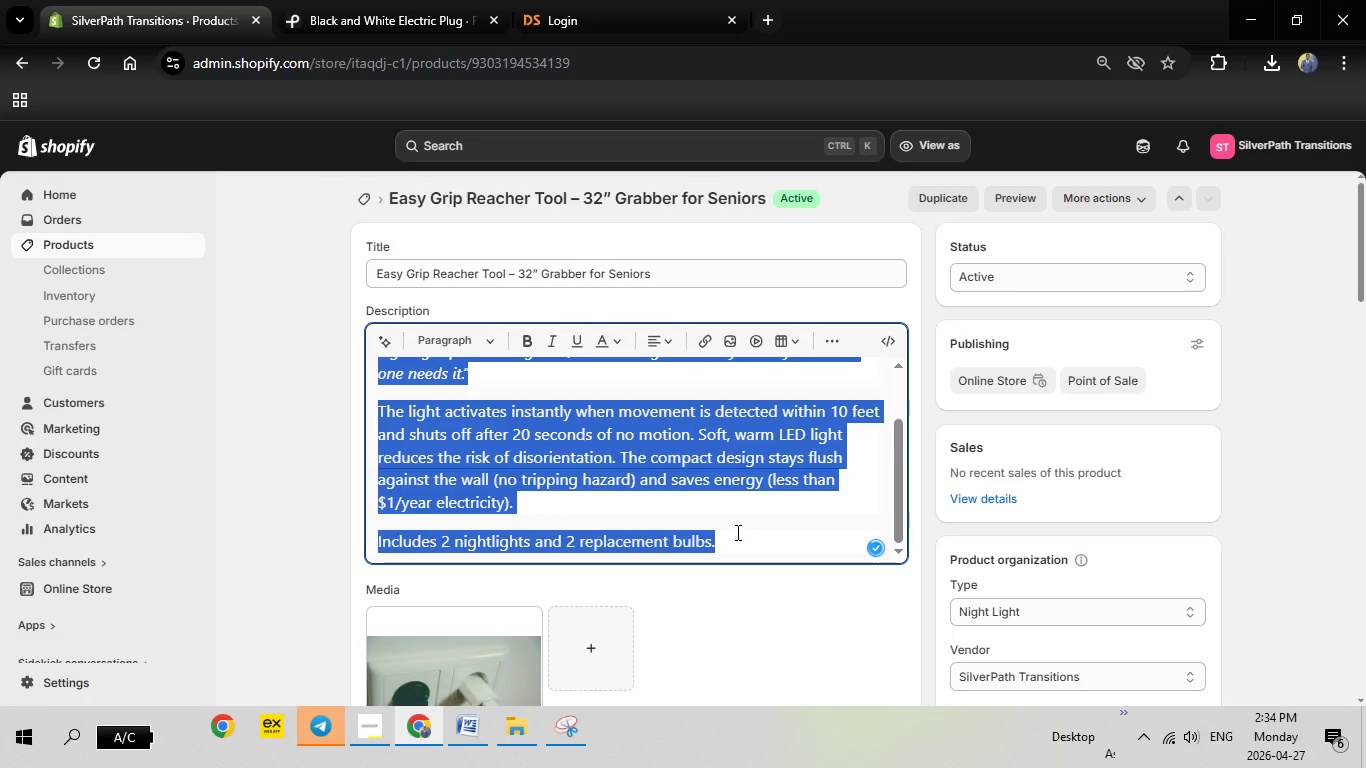 
scroll: coordinate [668, 487], scroll_direction: down, amount: 3.0
 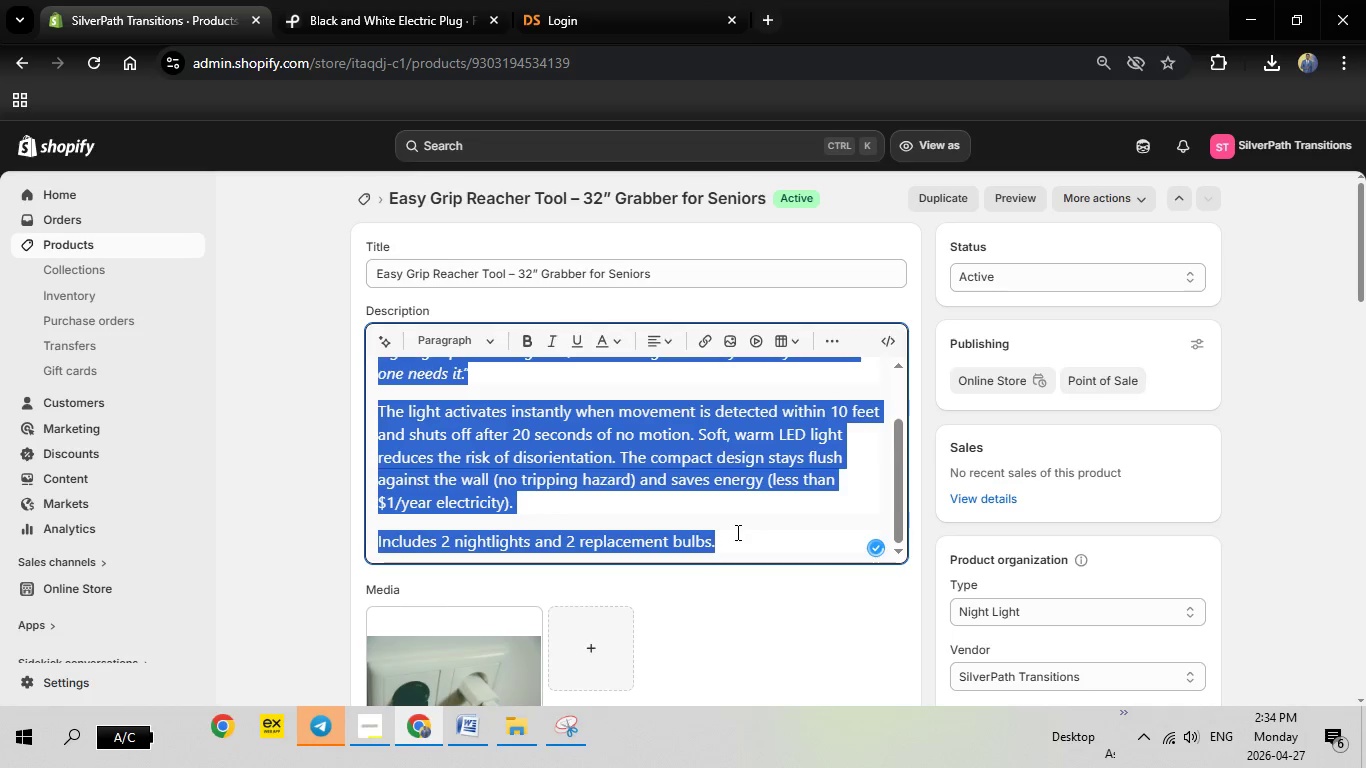 
key(Backspace)
 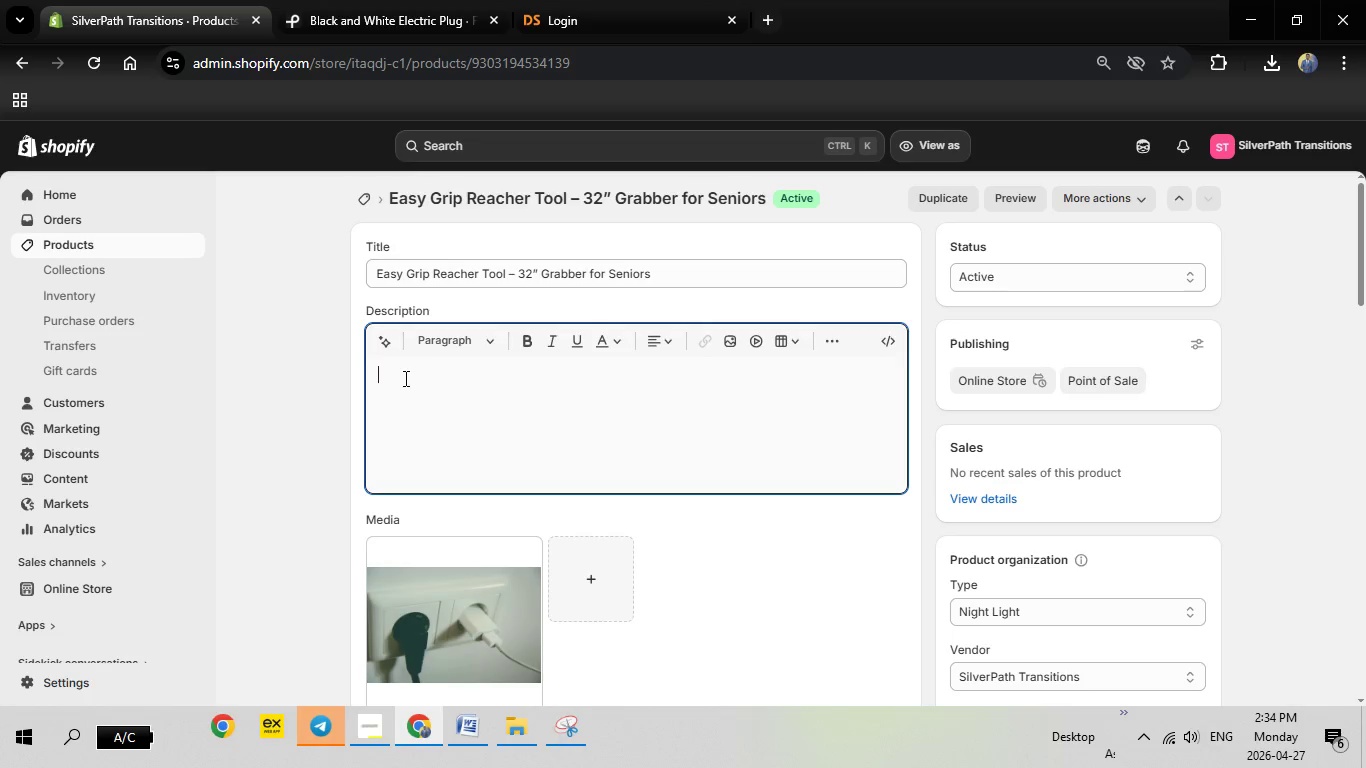 
right_click([402, 378])
 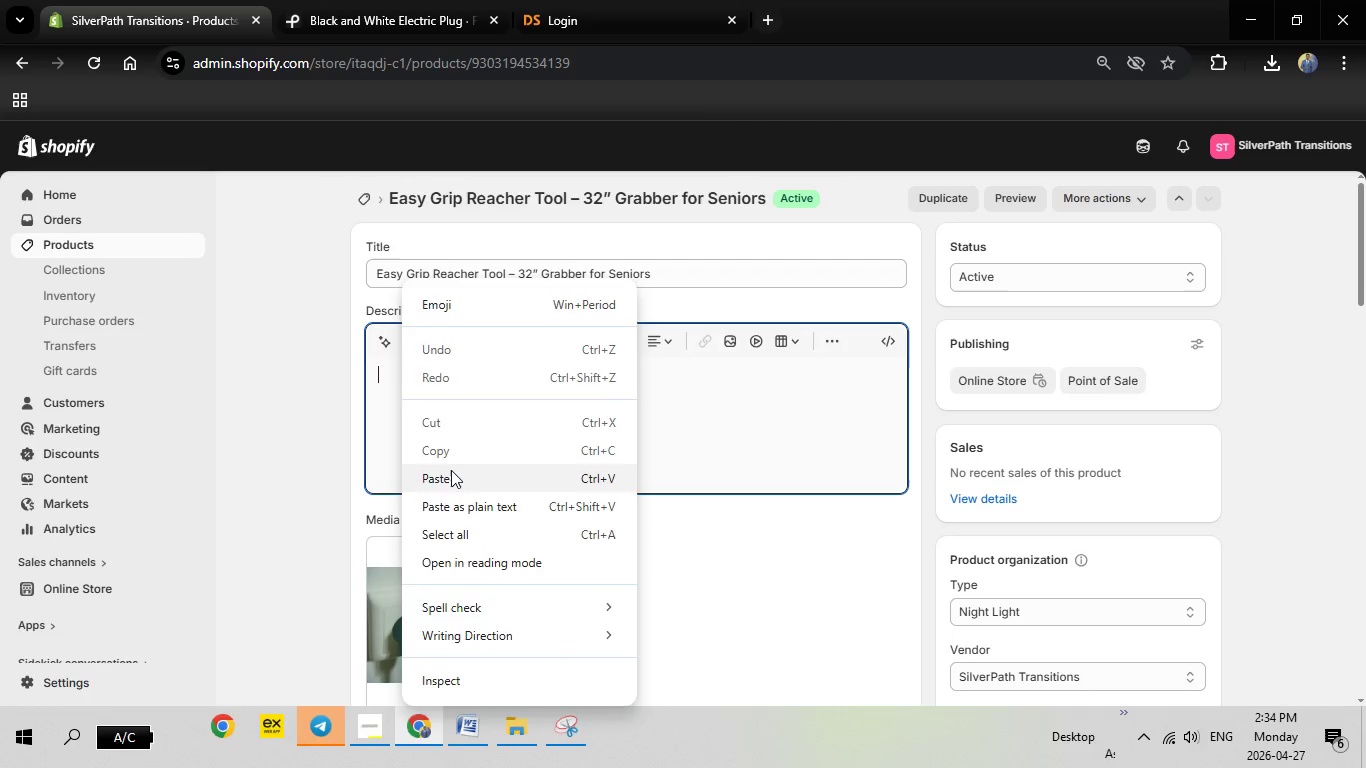 
left_click([451, 473])
 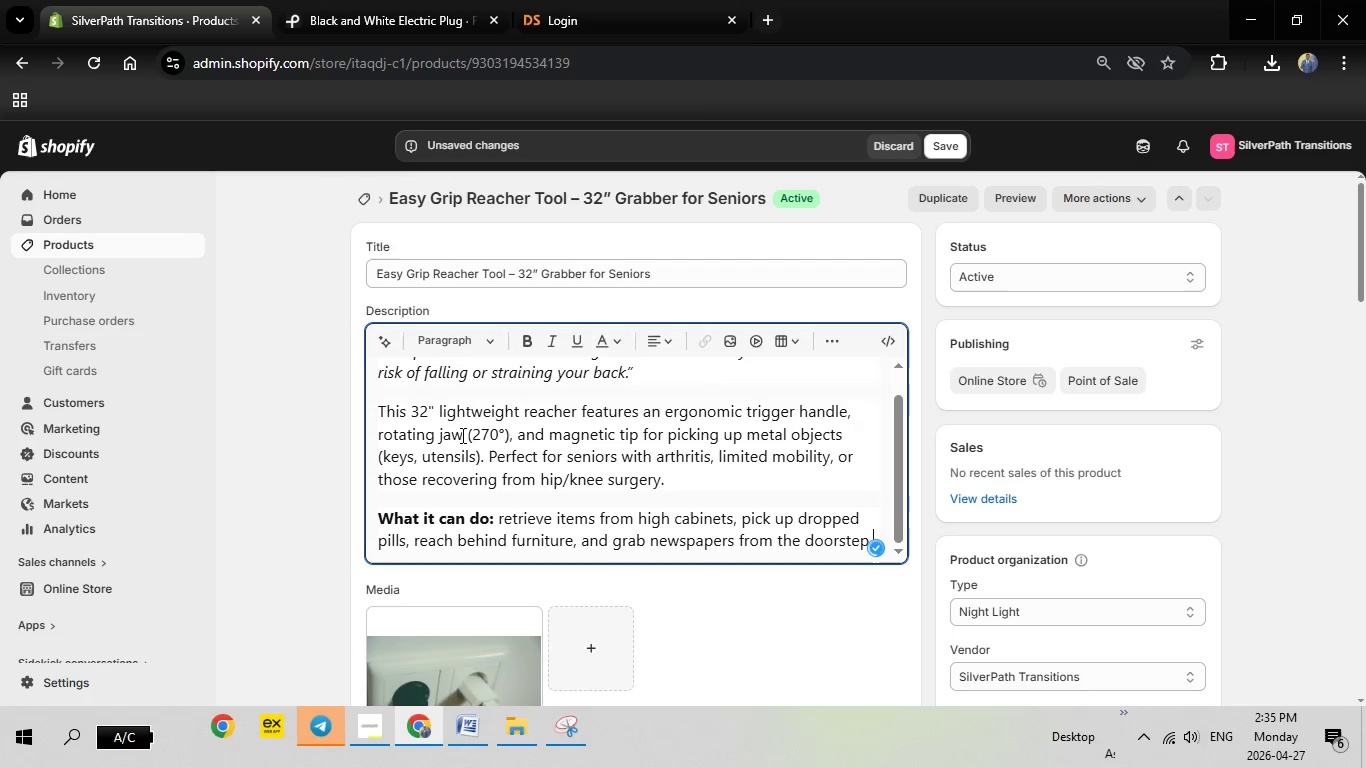 
scroll: coordinate [474, 434], scroll_direction: up, amount: 2.0
 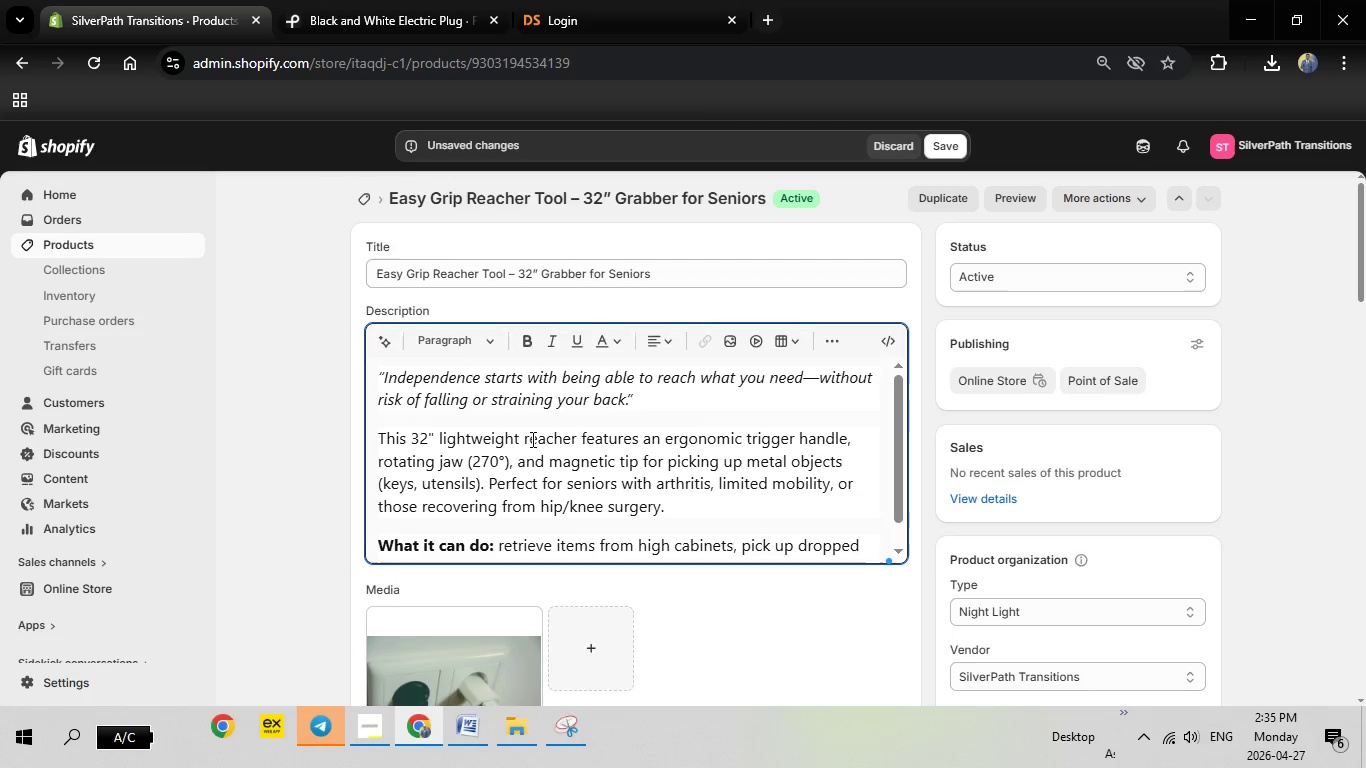 
scroll: coordinate [533, 441], scroll_direction: down, amount: 3.0
 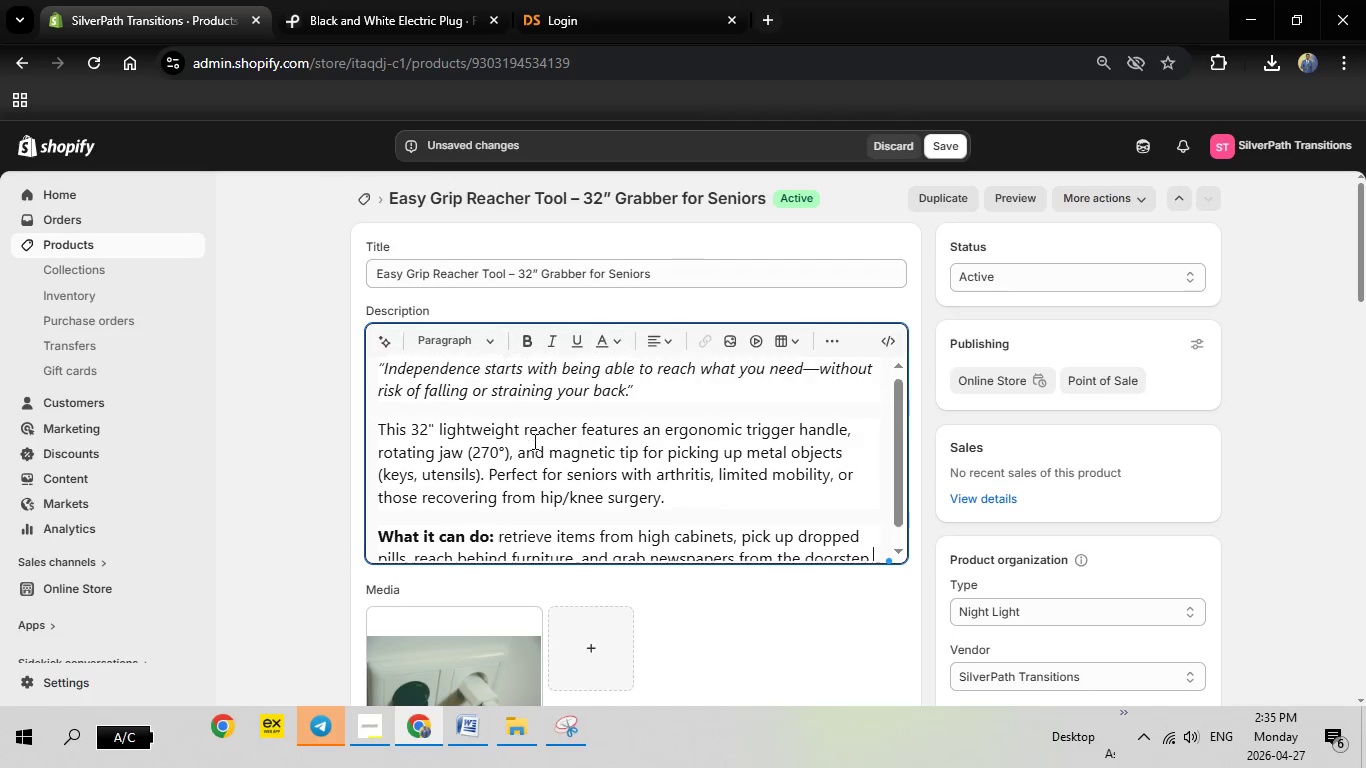 
scroll: coordinate [533, 441], scroll_direction: up, amount: 2.0
 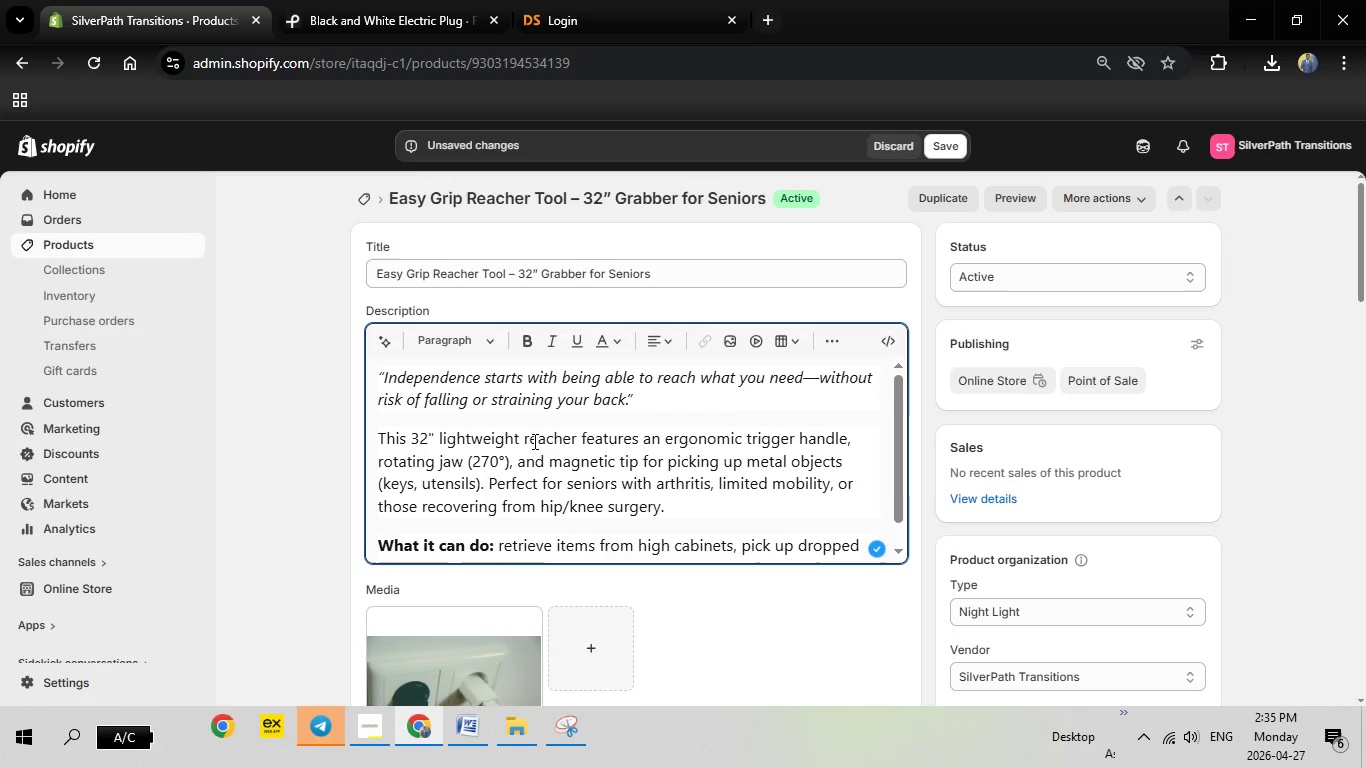 
scroll: coordinate [638, 573], scroll_direction: down, amount: 4.0
 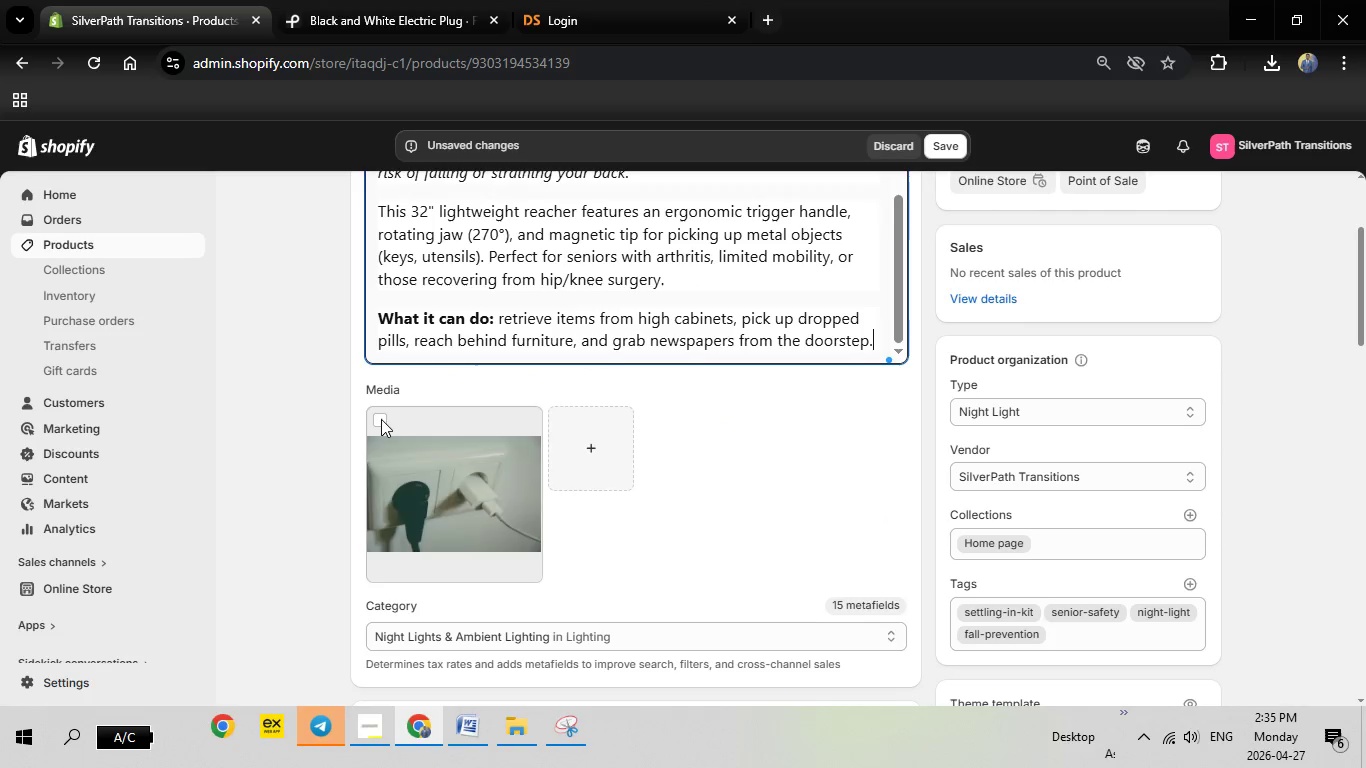 
left_click([381, 419])
 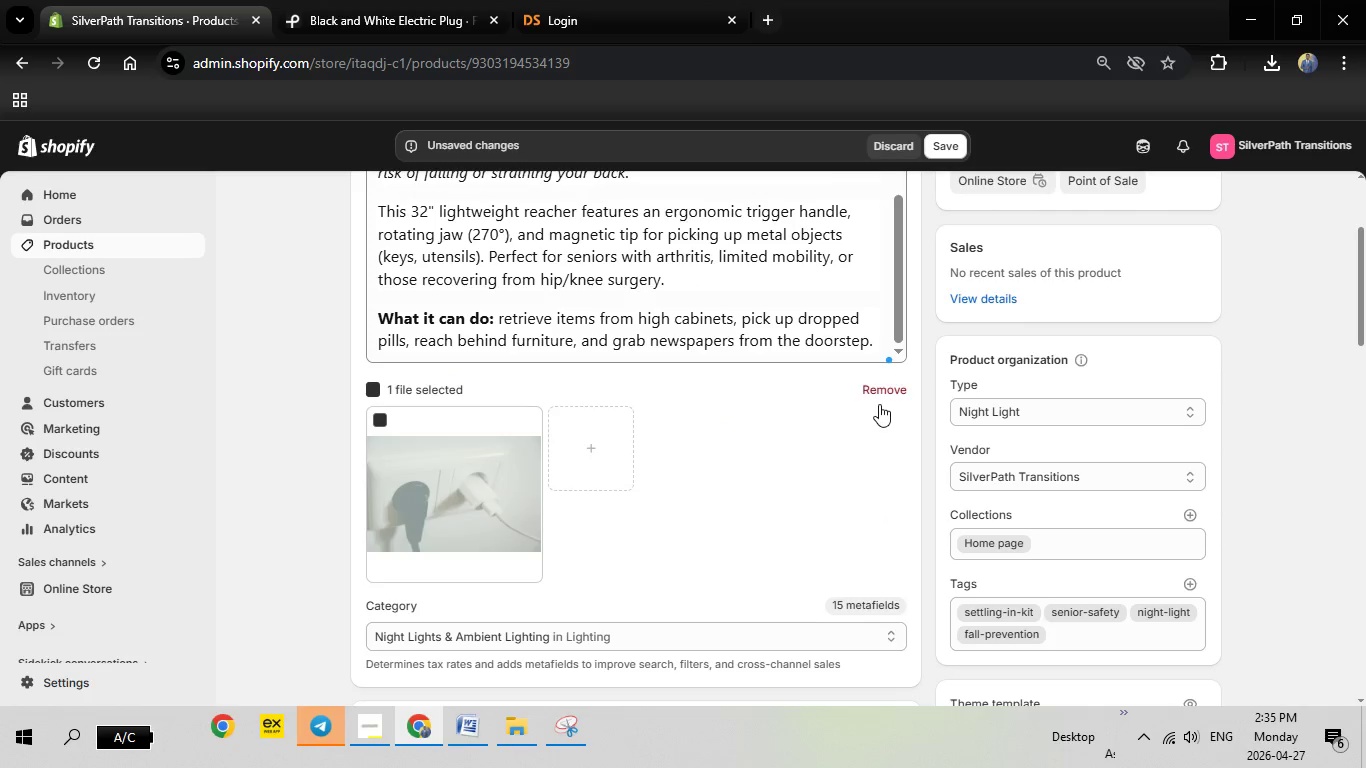 
left_click([882, 396])
 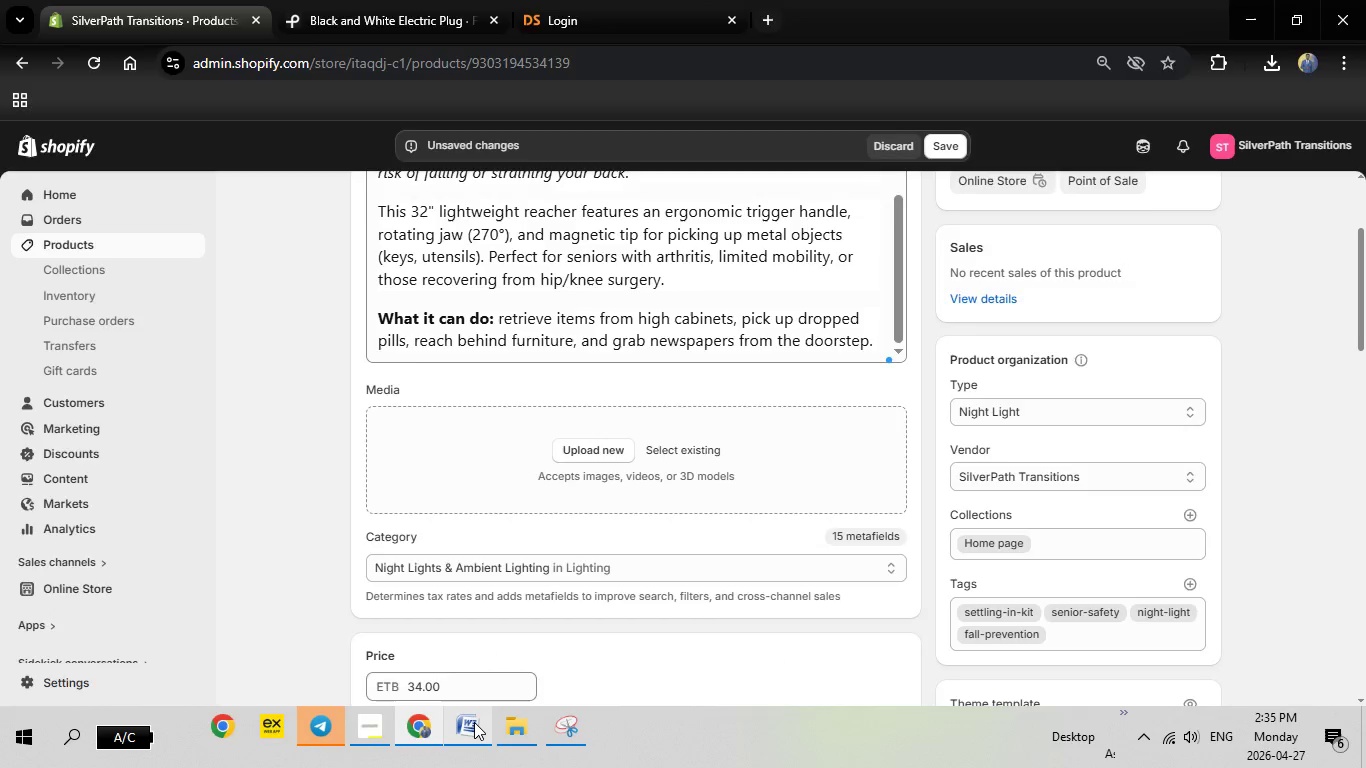 
left_click([474, 722])
 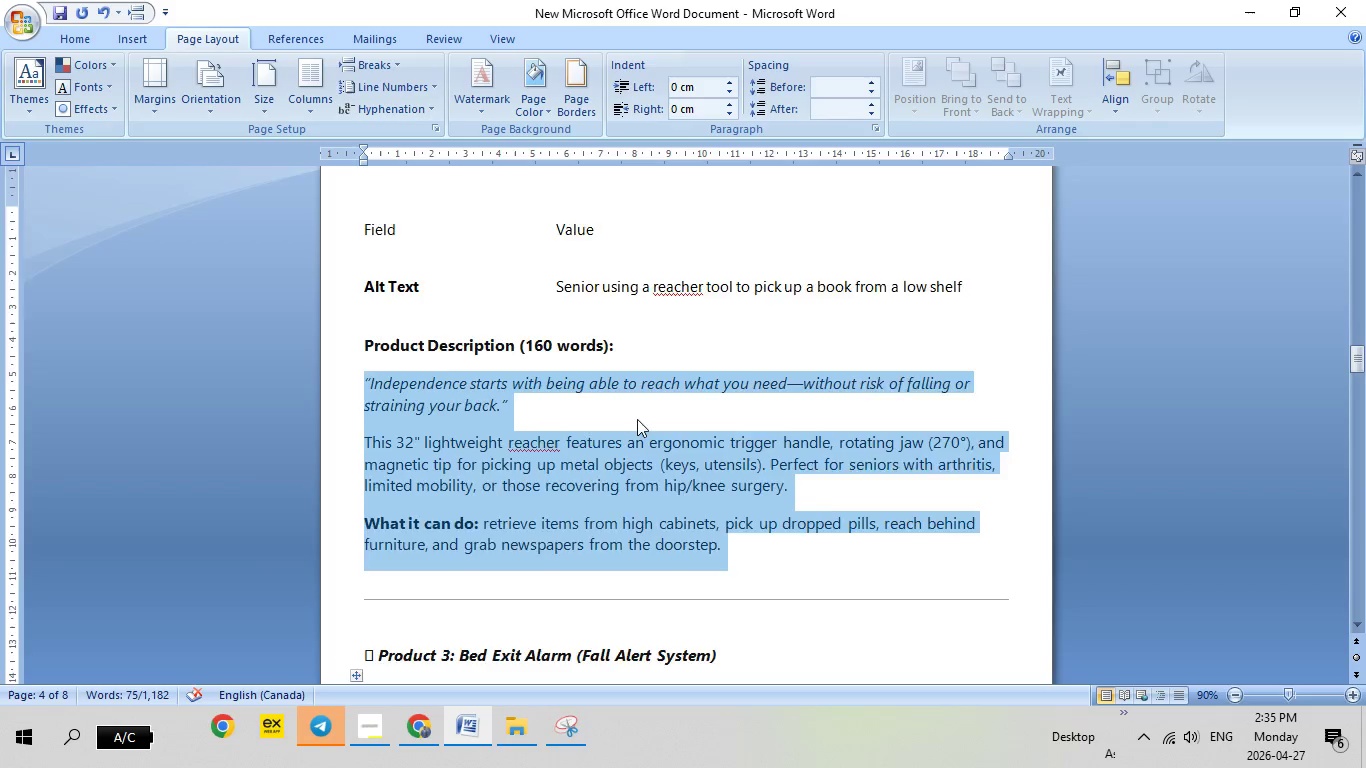 
scroll: coordinate [637, 419], scroll_direction: up, amount: 3.0
 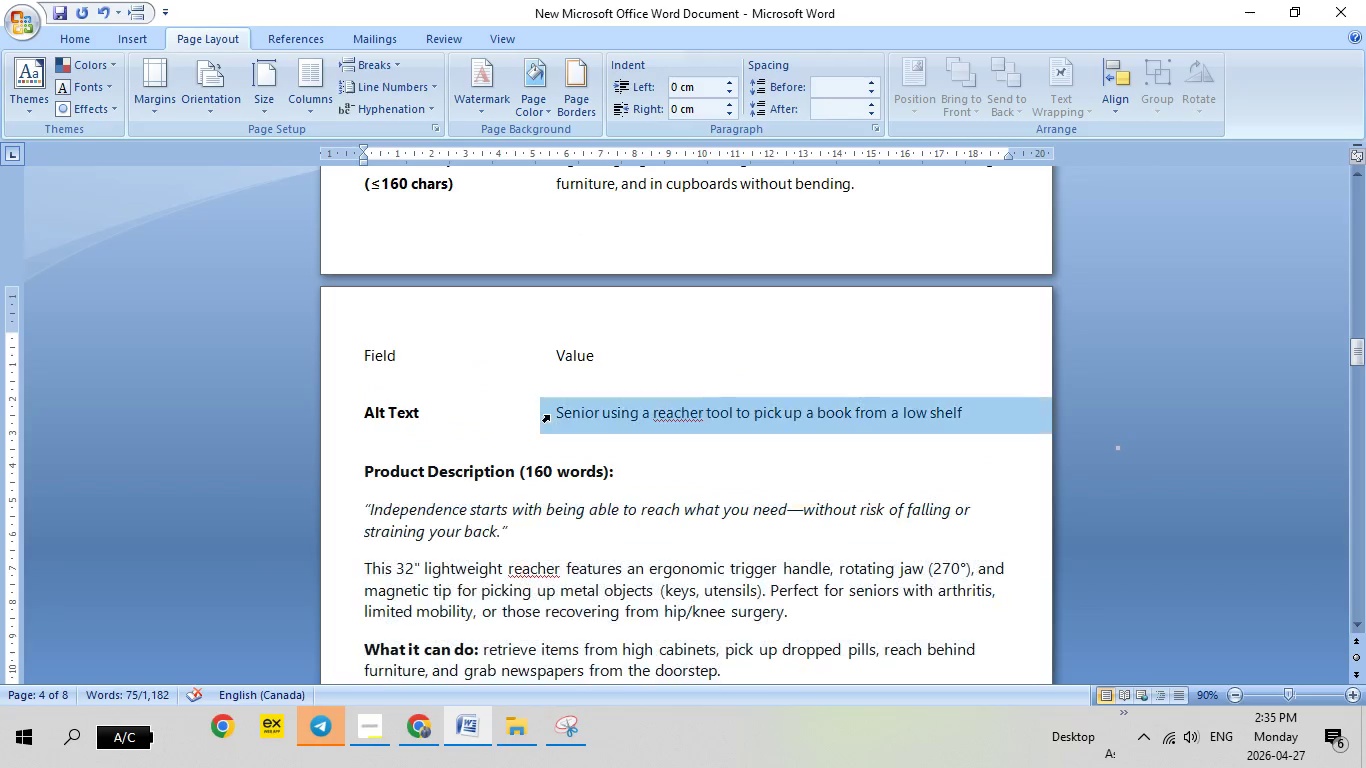 
left_click([549, 415])
 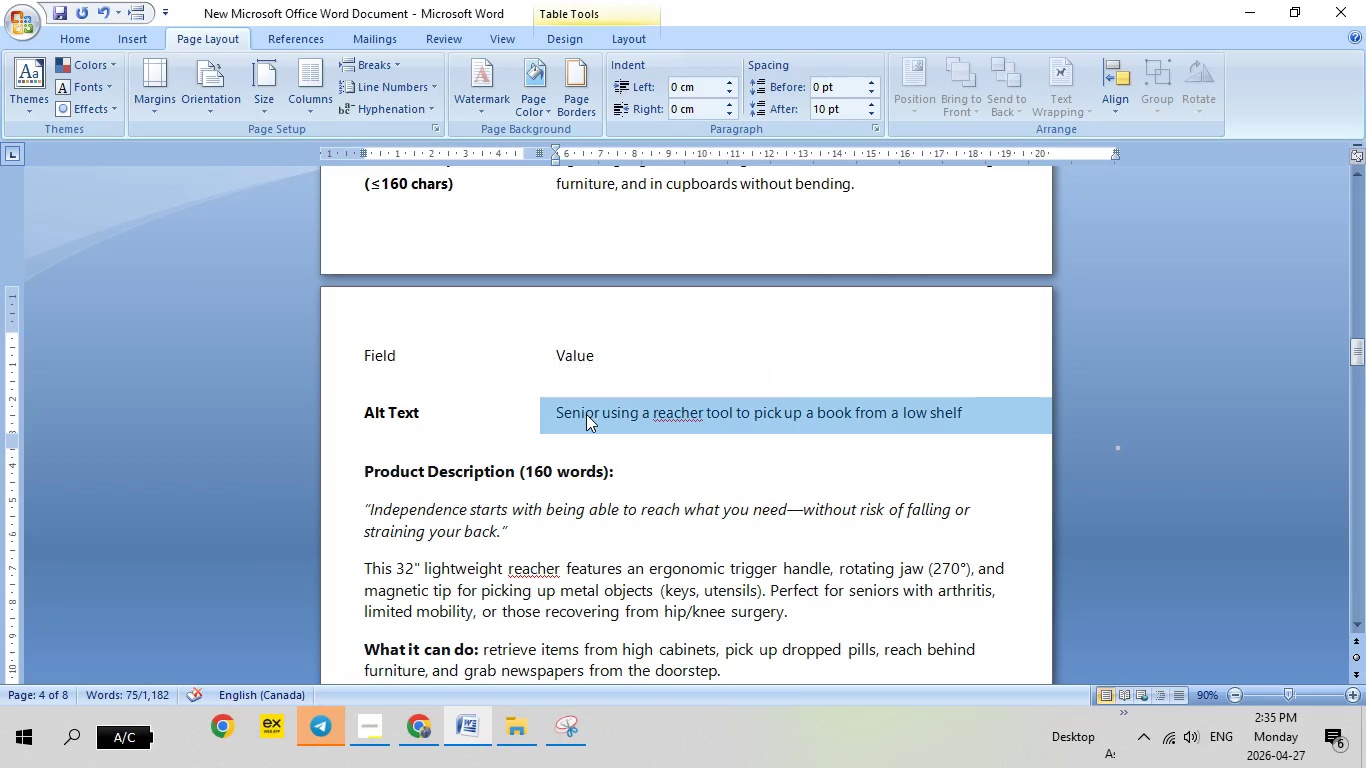 
right_click([586, 414])
 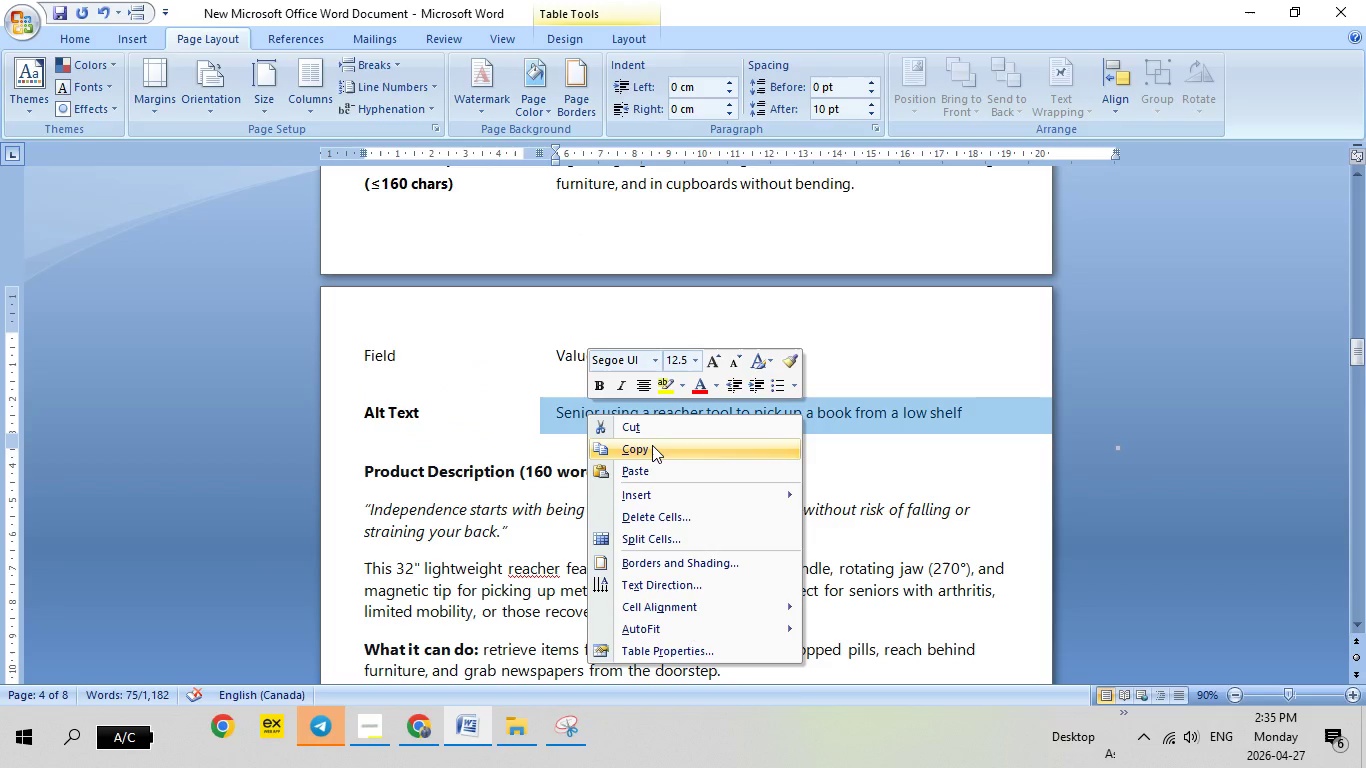 
left_click([652, 445])
 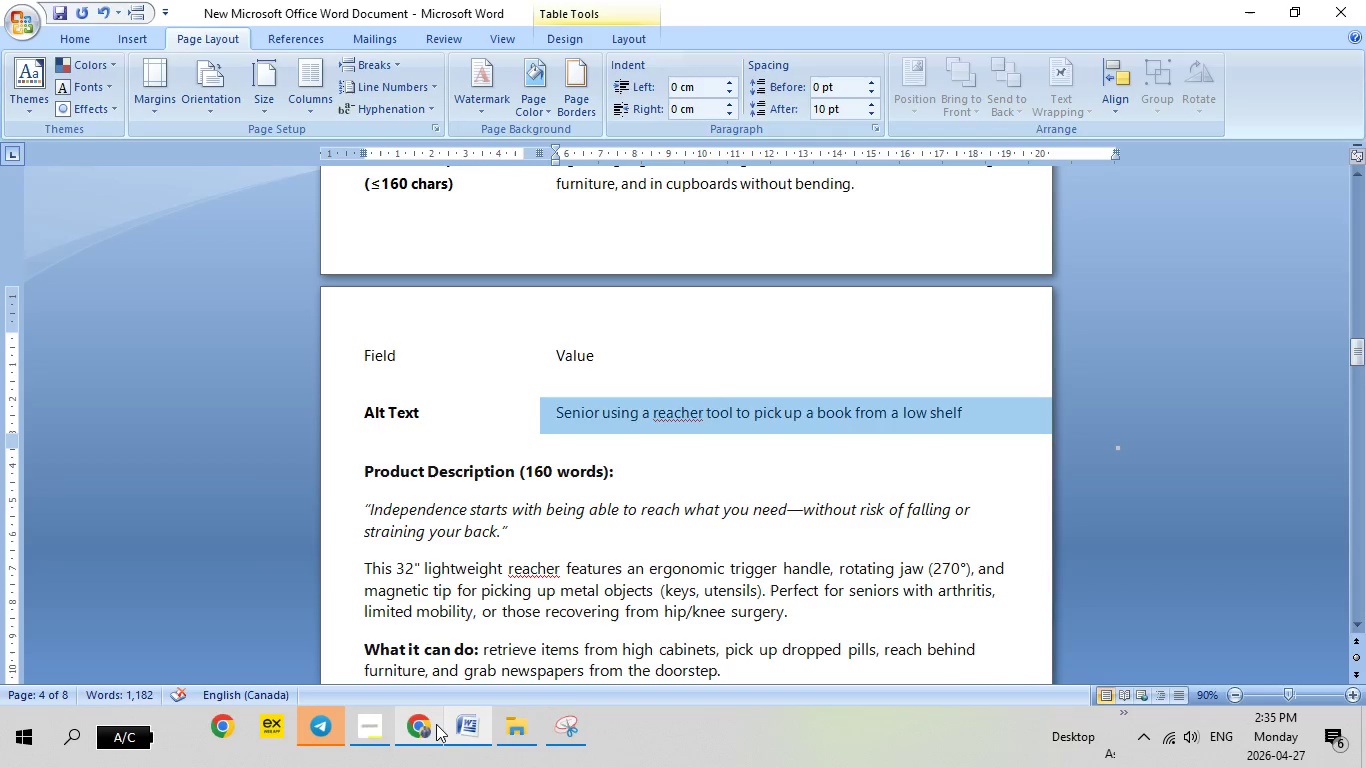 
left_click([435, 724])
 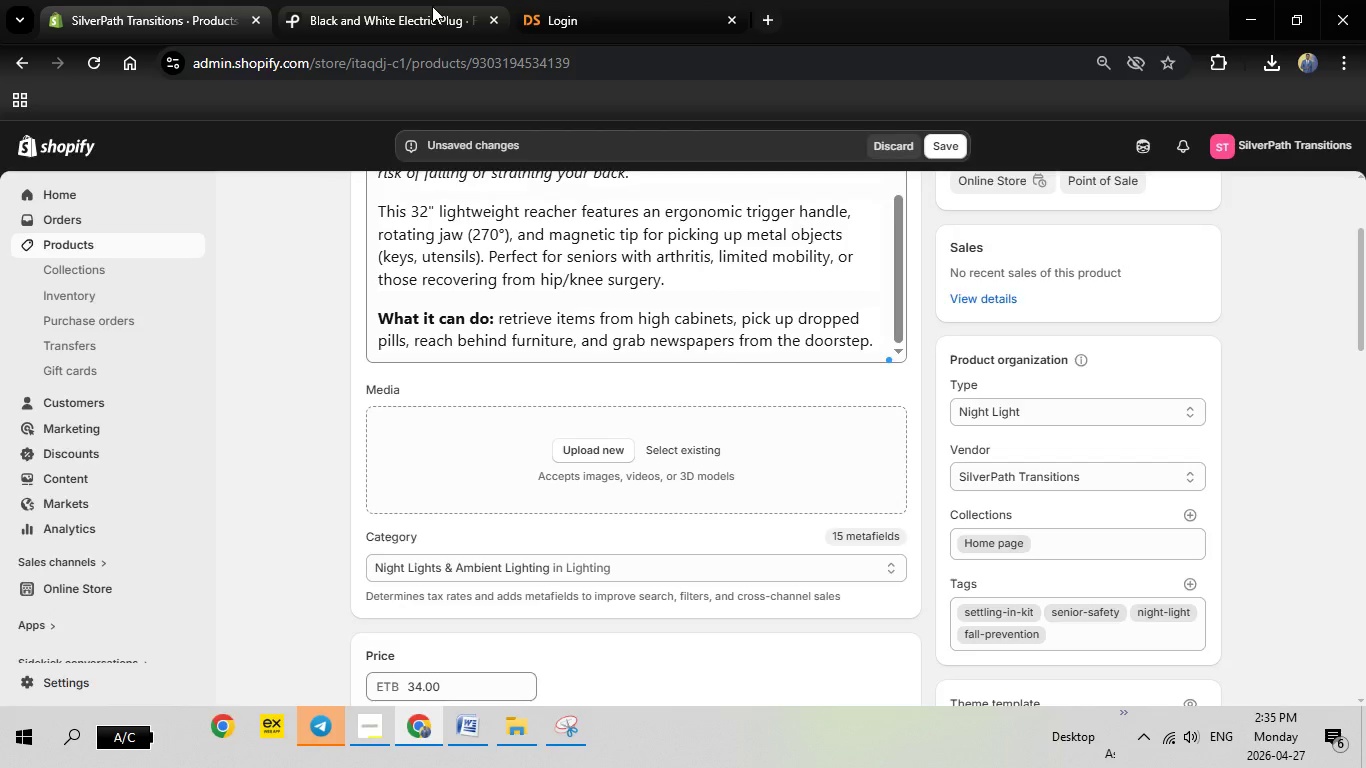 
left_click([432, 6])
 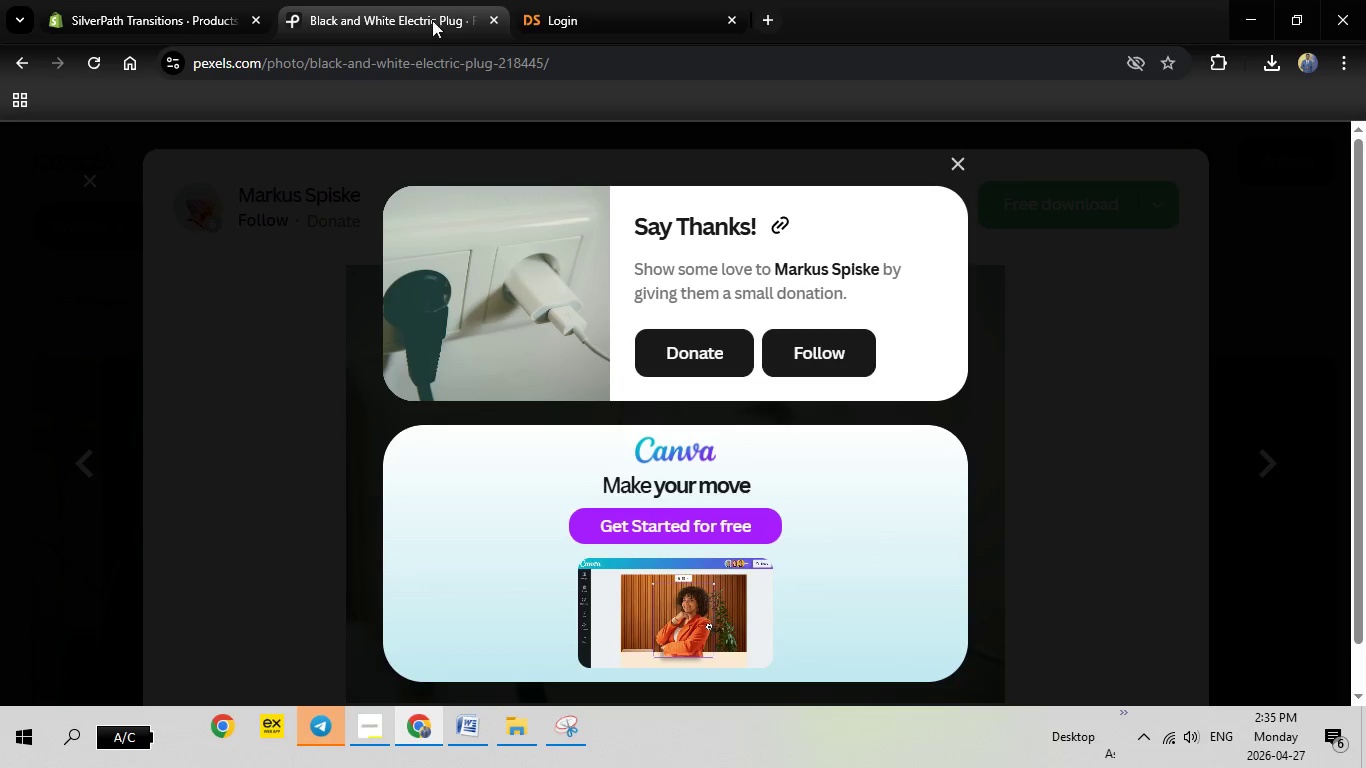 
key(Escape)
 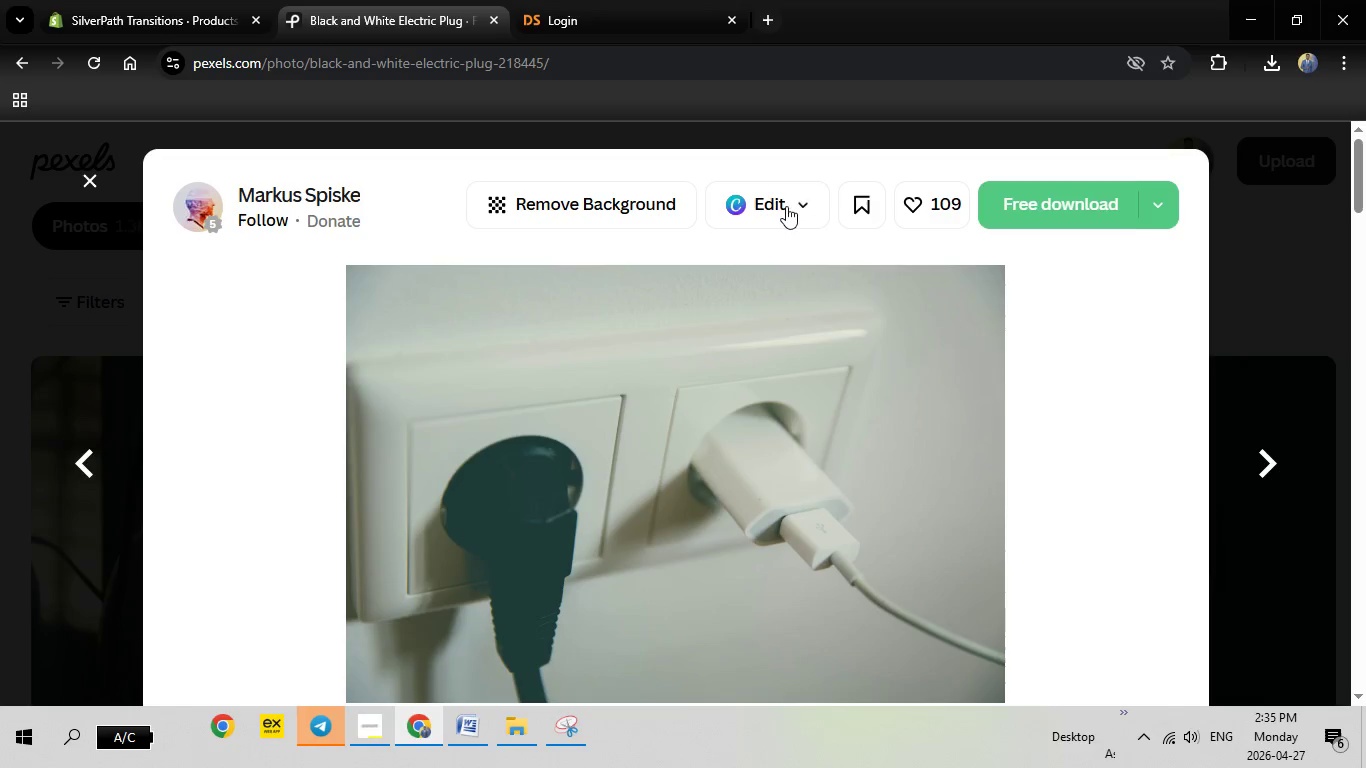 
key(Escape)
 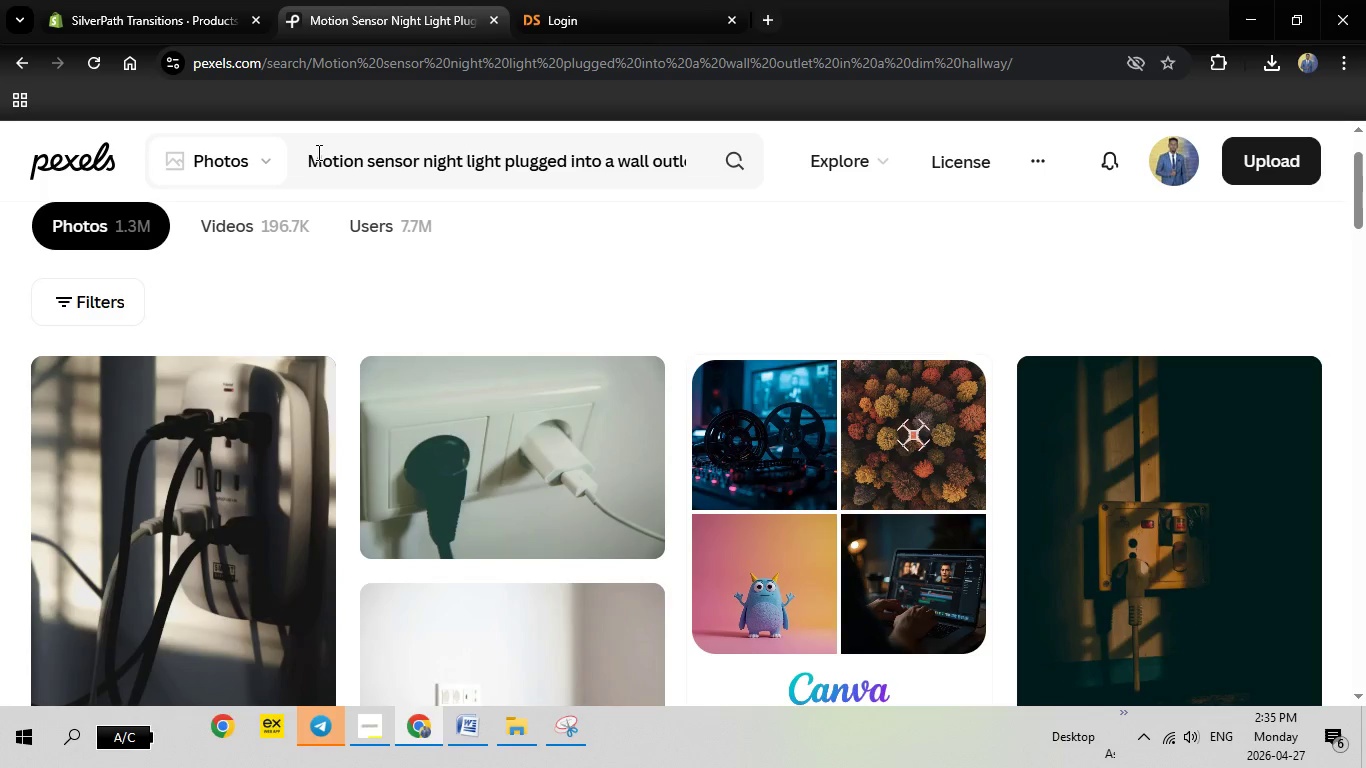 
left_click_drag(start_coordinate=[307, 163], to_coordinate=[776, 153])
 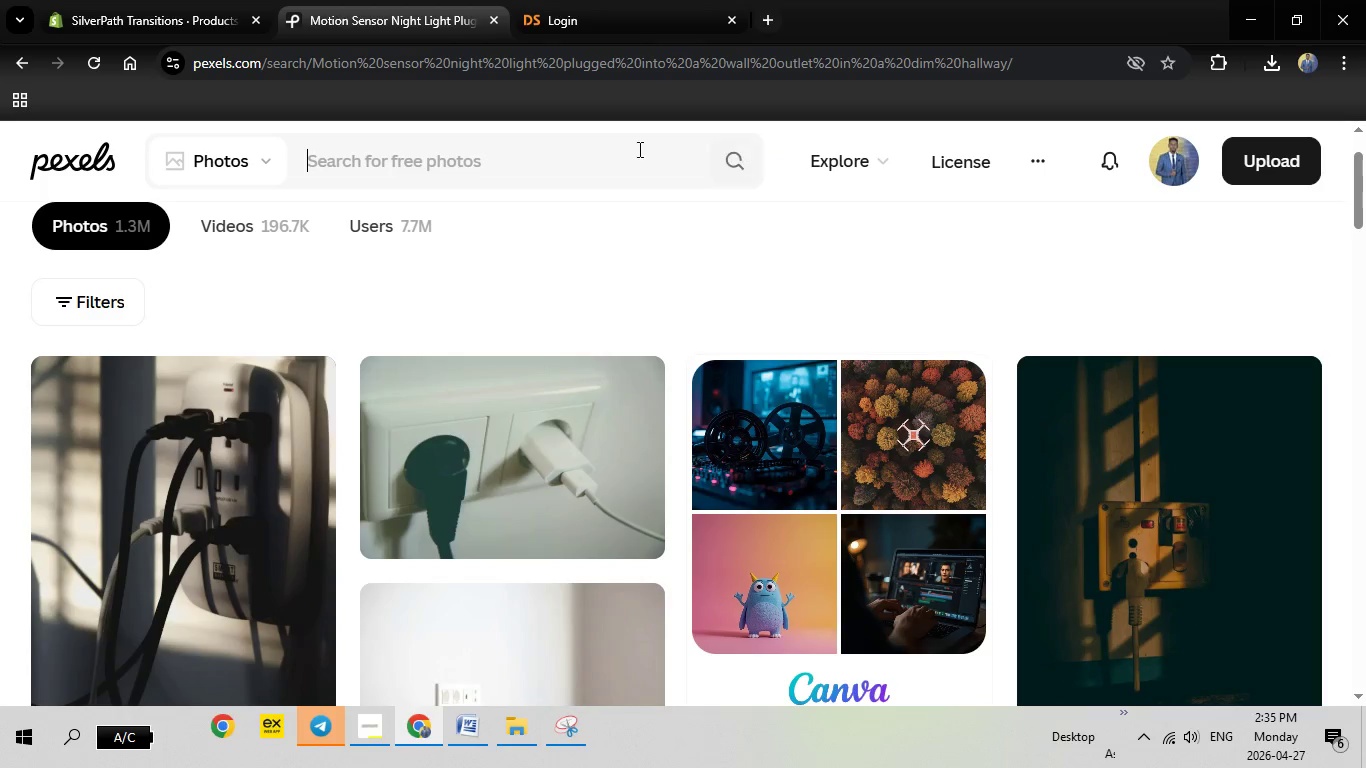 
key(Backspace)
 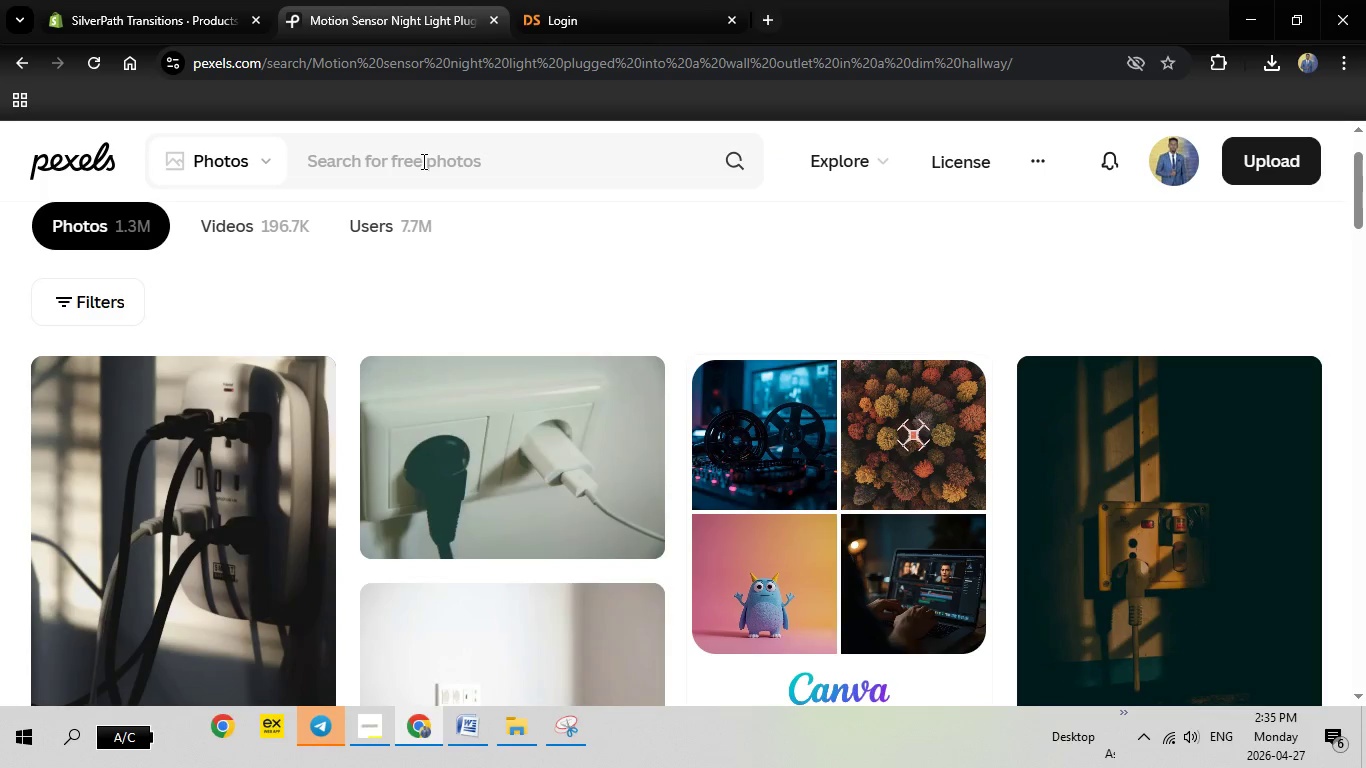 
right_click([422, 161])
 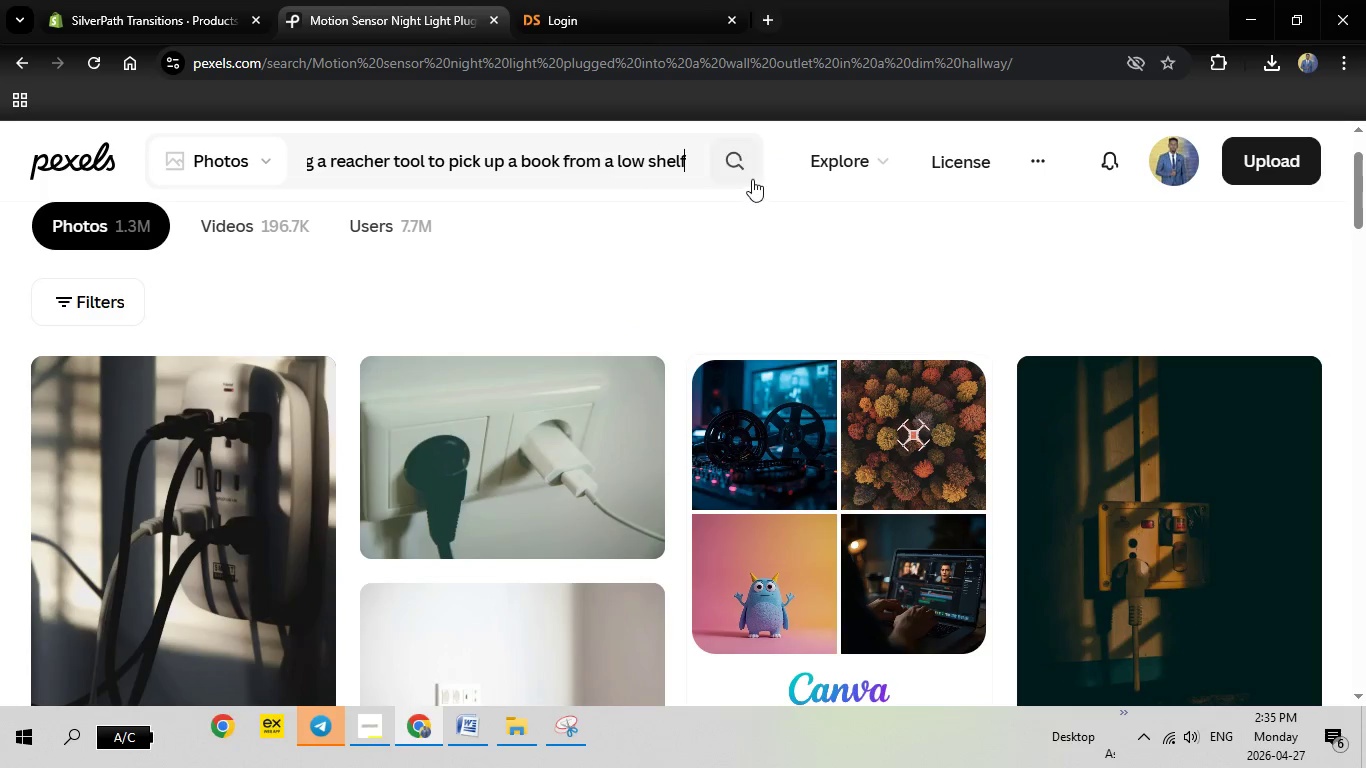 
left_click([738, 159])
 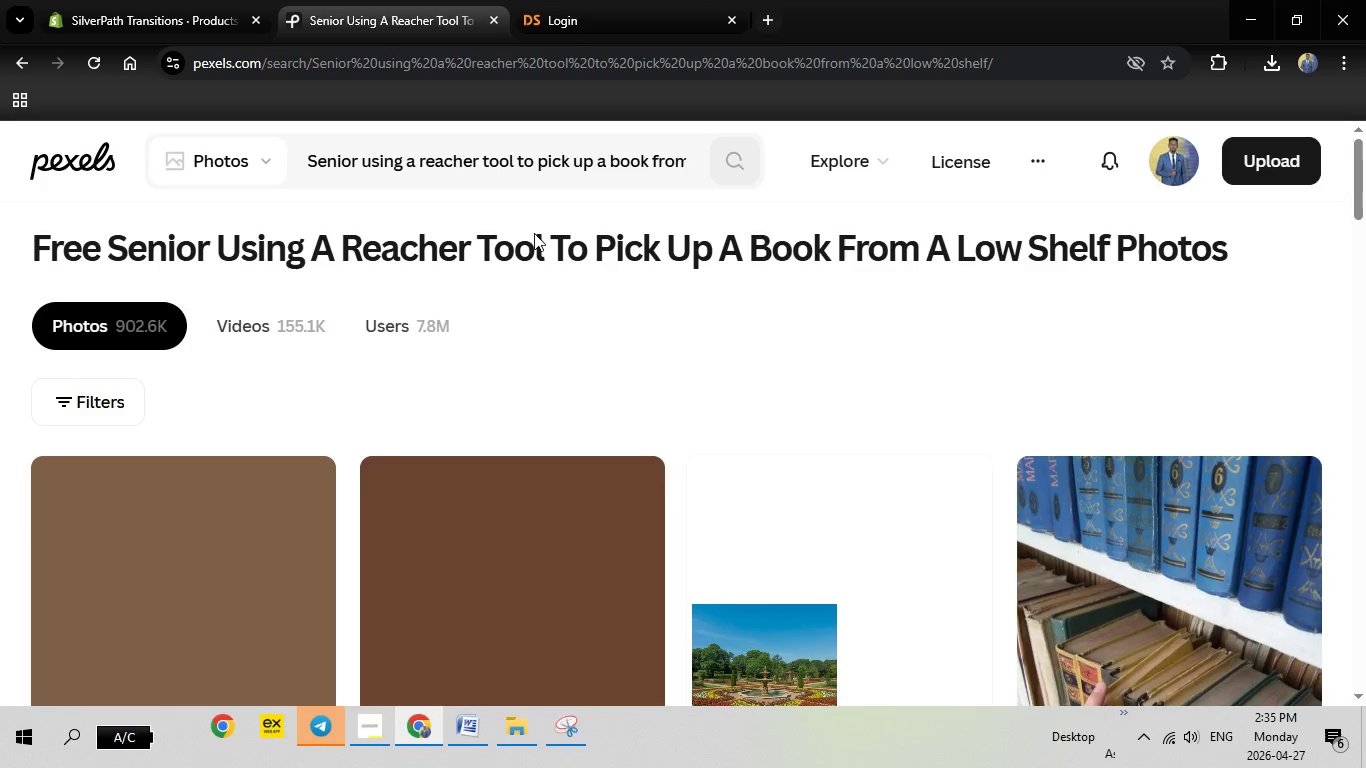 
wait(6.98)
 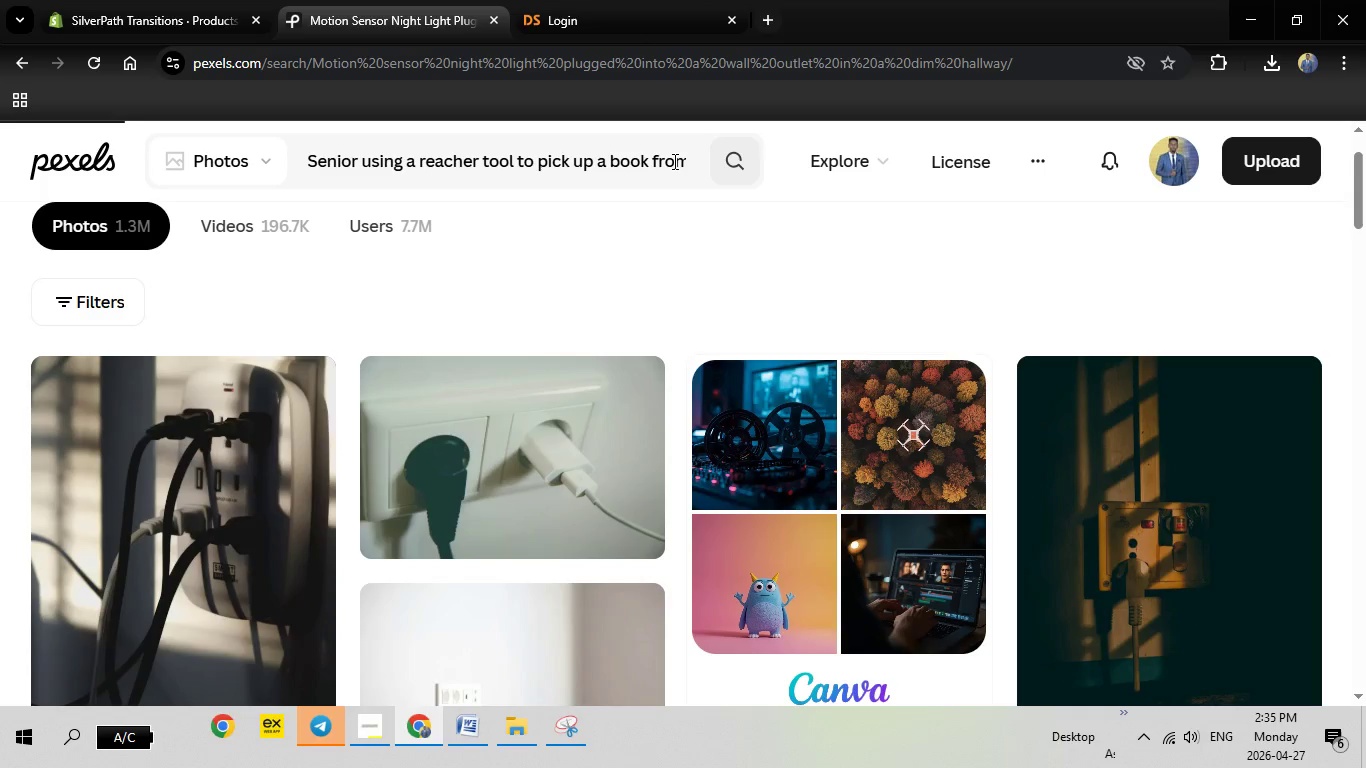 
scroll: coordinate [749, 470], scroll_direction: down, amount: 6.0
 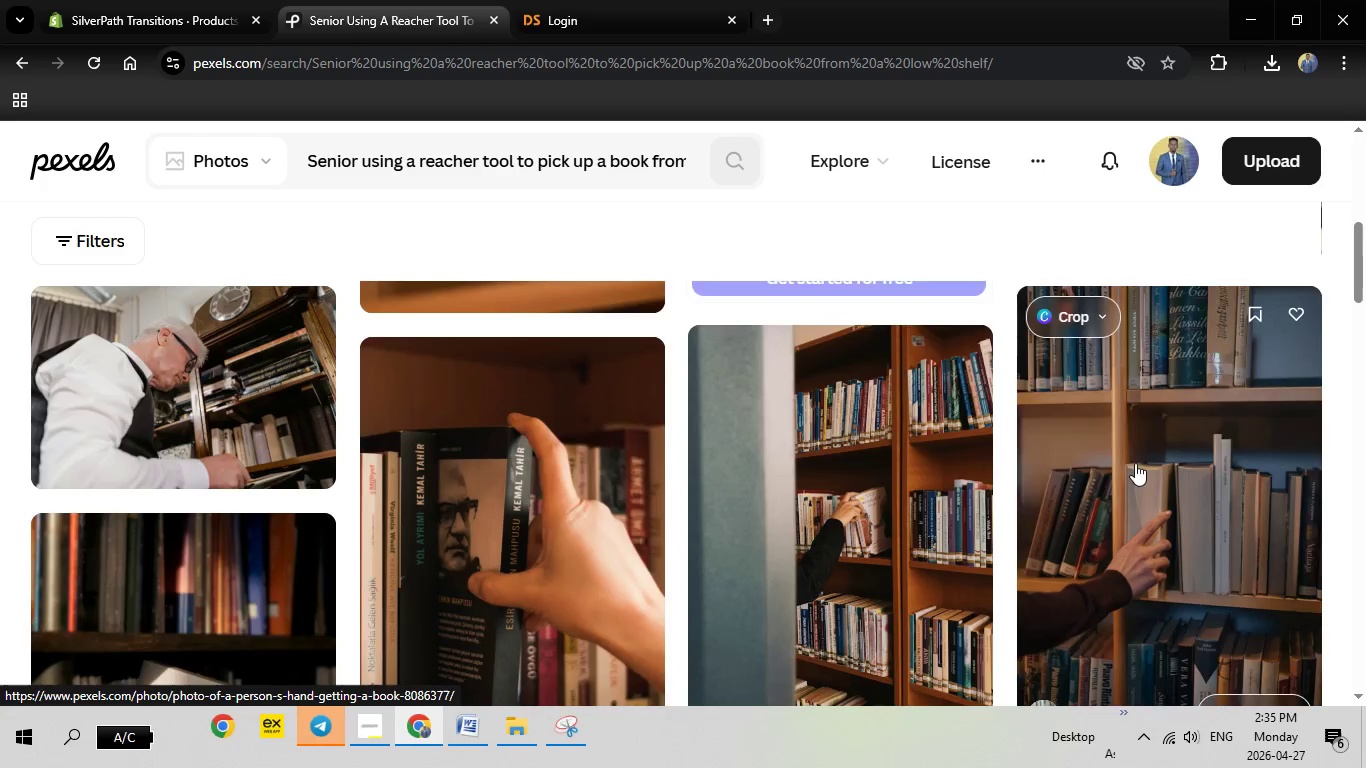 
scroll: coordinate [1135, 463], scroll_direction: down, amount: 4.0
 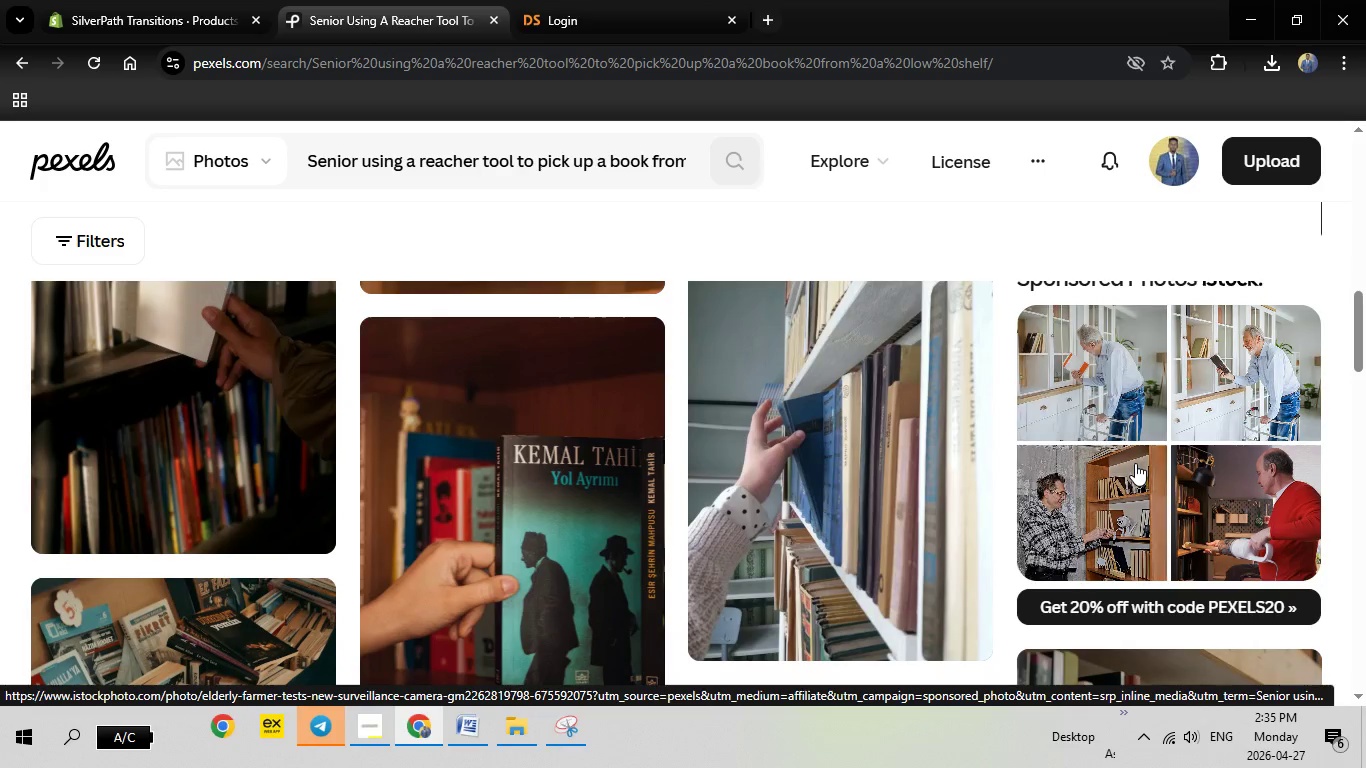 
scroll: coordinate [407, 476], scroll_direction: up, amount: 11.0
 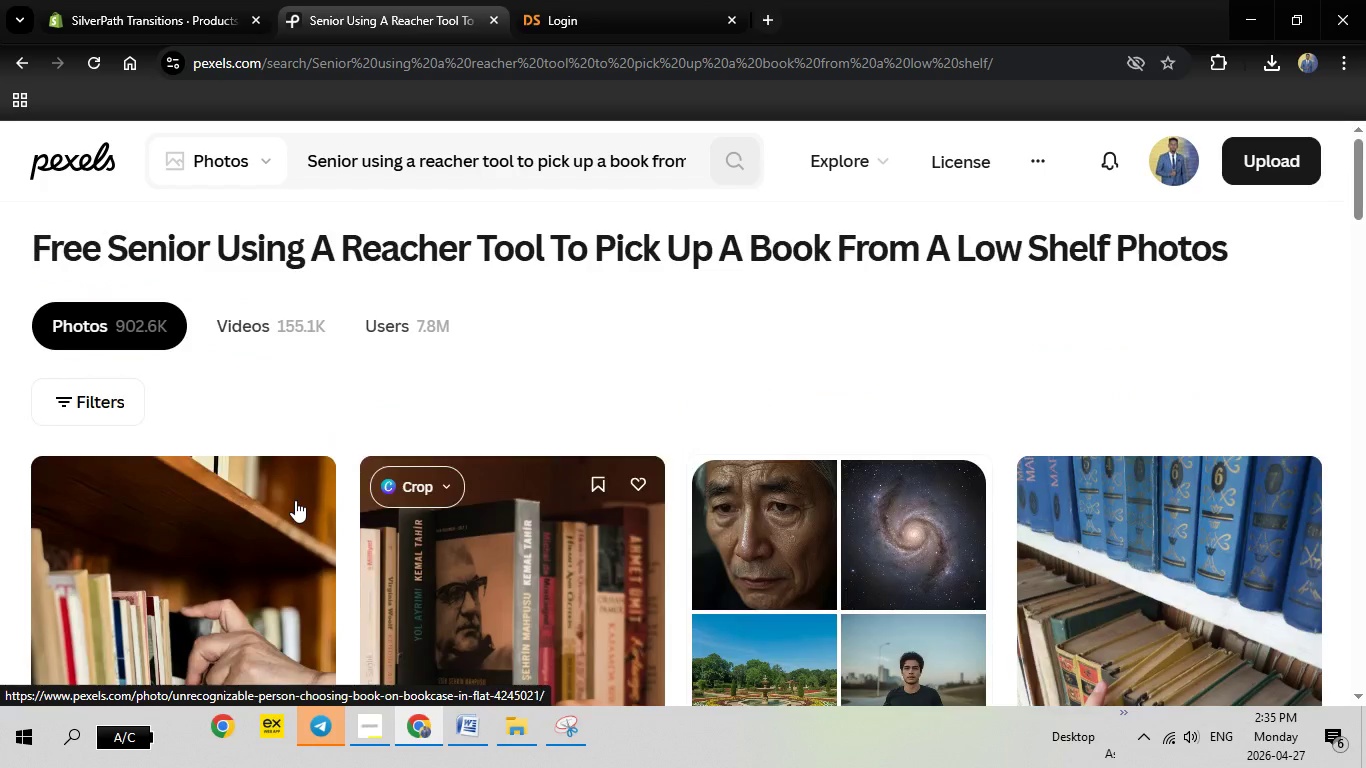 
scroll: coordinate [295, 500], scroll_direction: down, amount: 2.0
 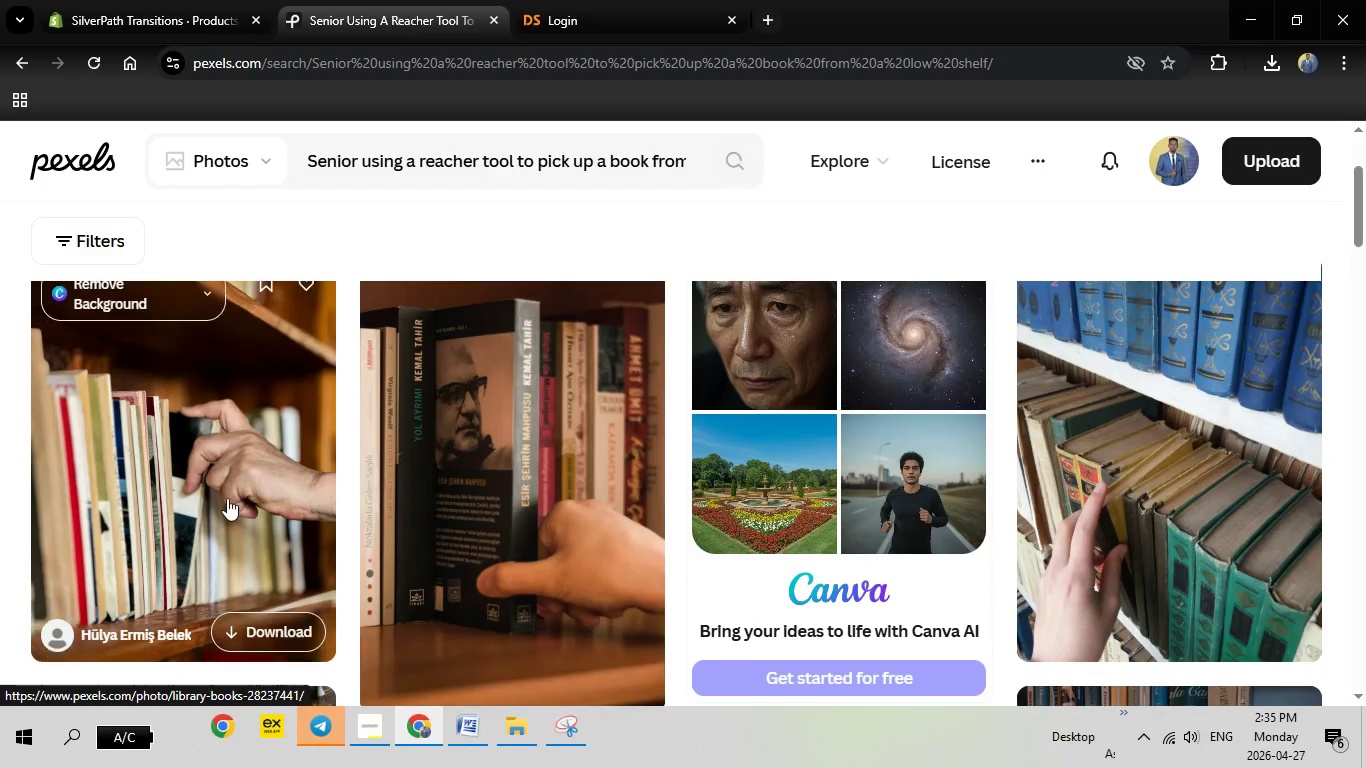 
left_click([227, 498])
 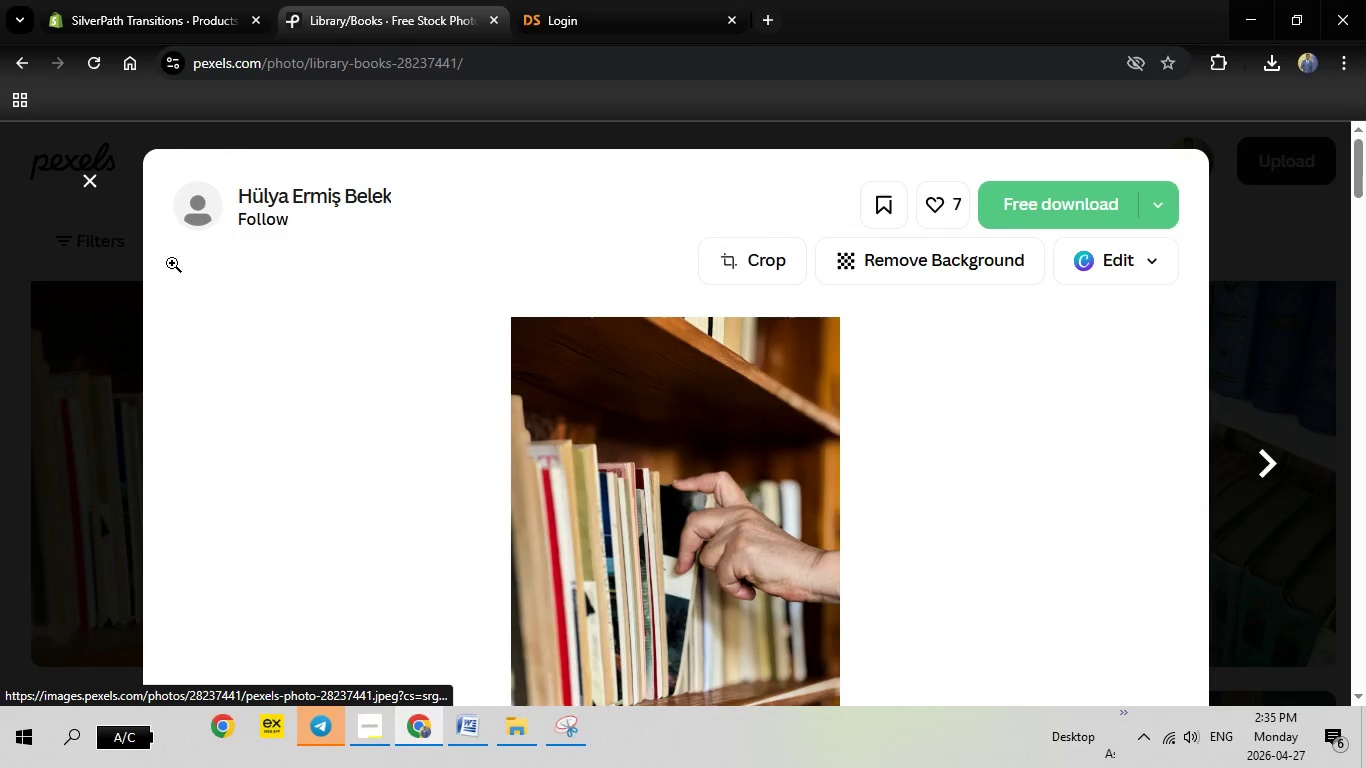 
left_click([1090, 201])
 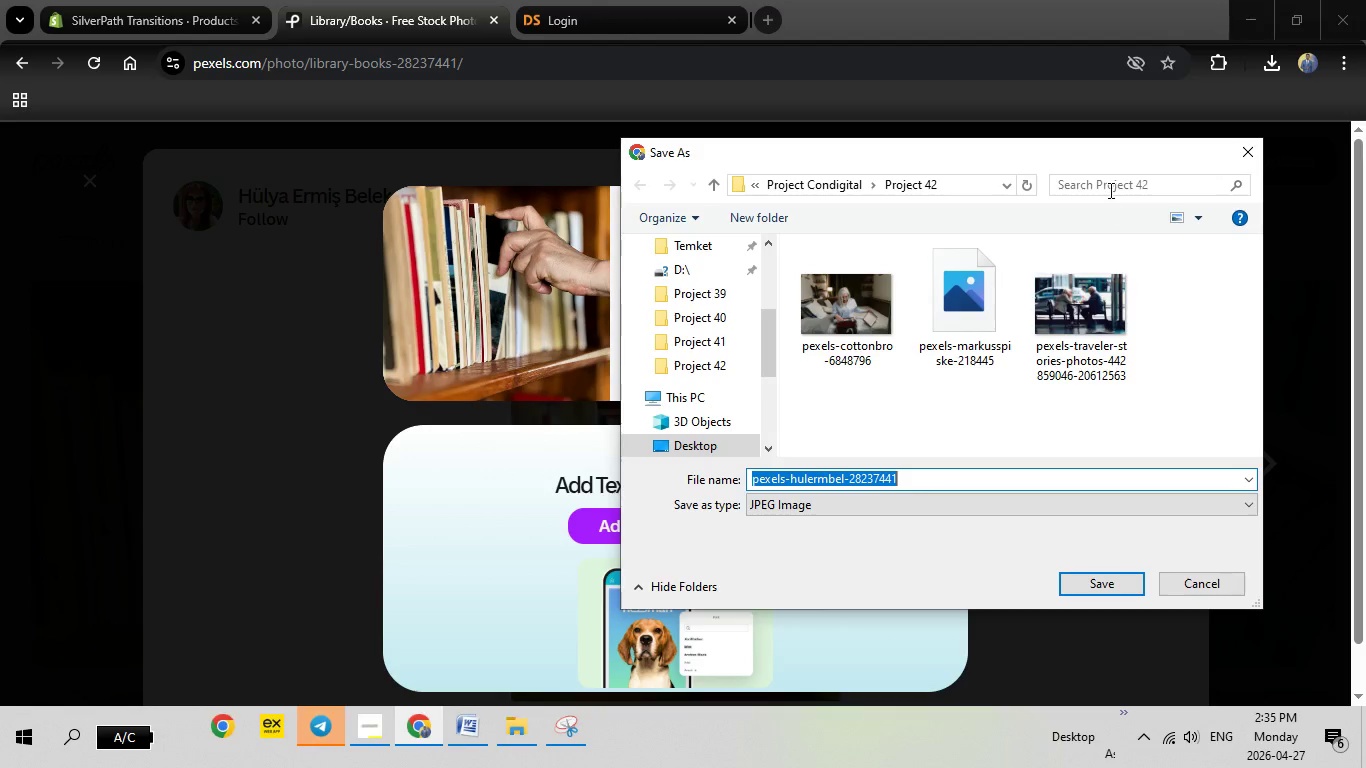 
wait(5.74)
 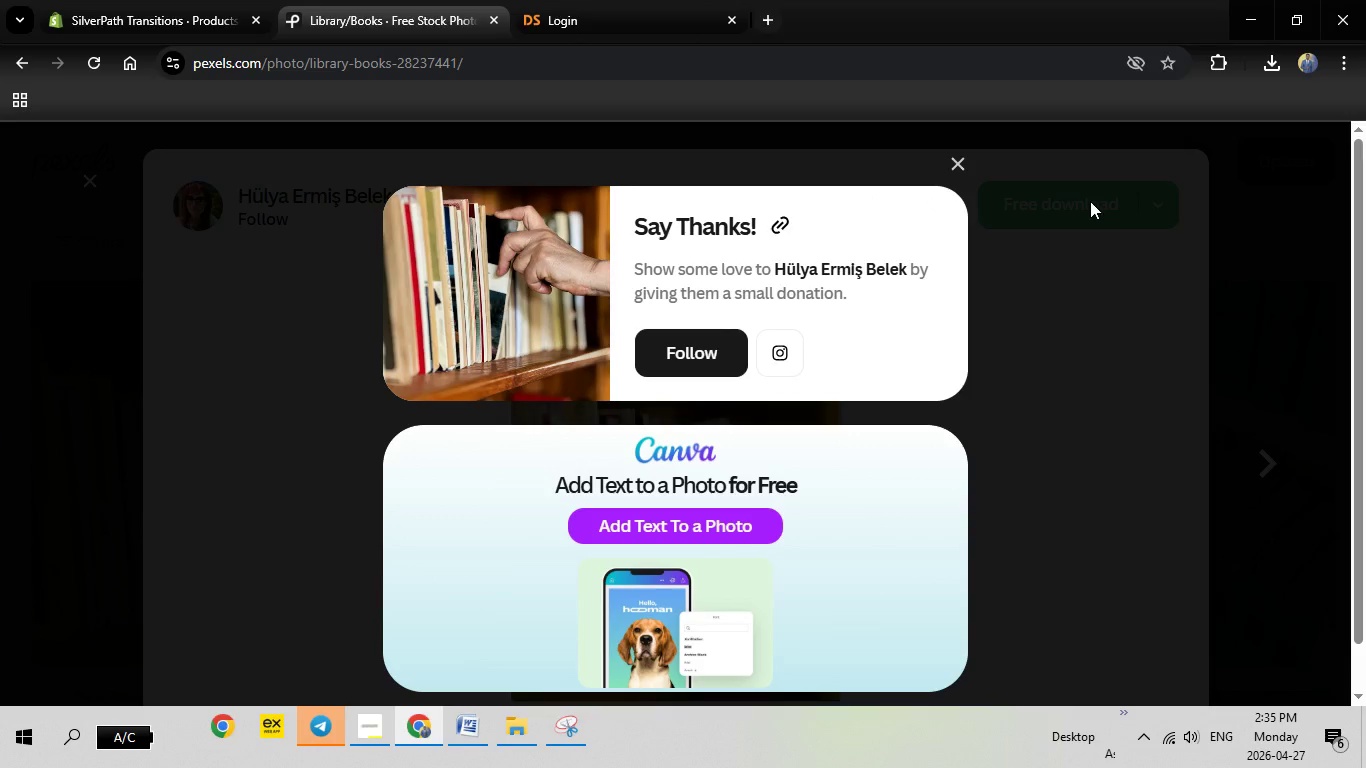 
left_click([1075, 587])
 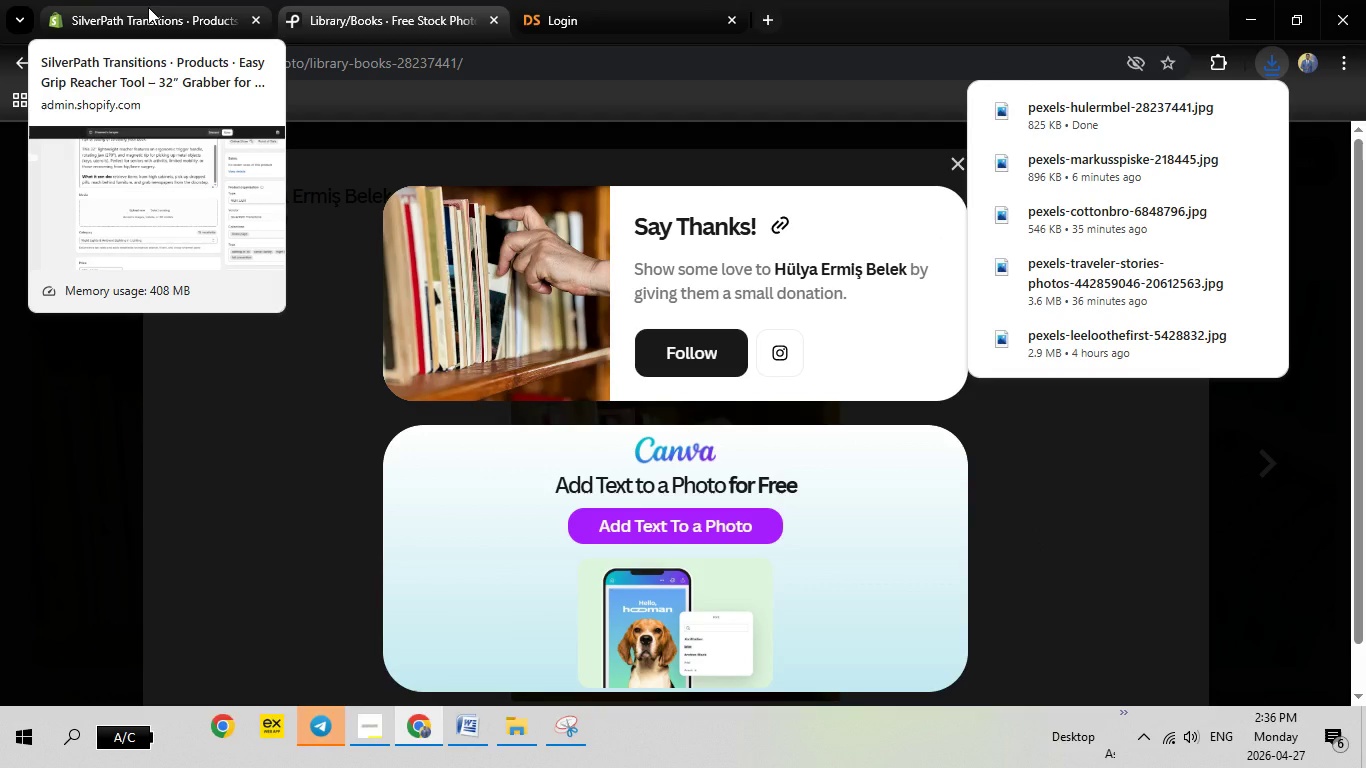 
wait(5.33)
 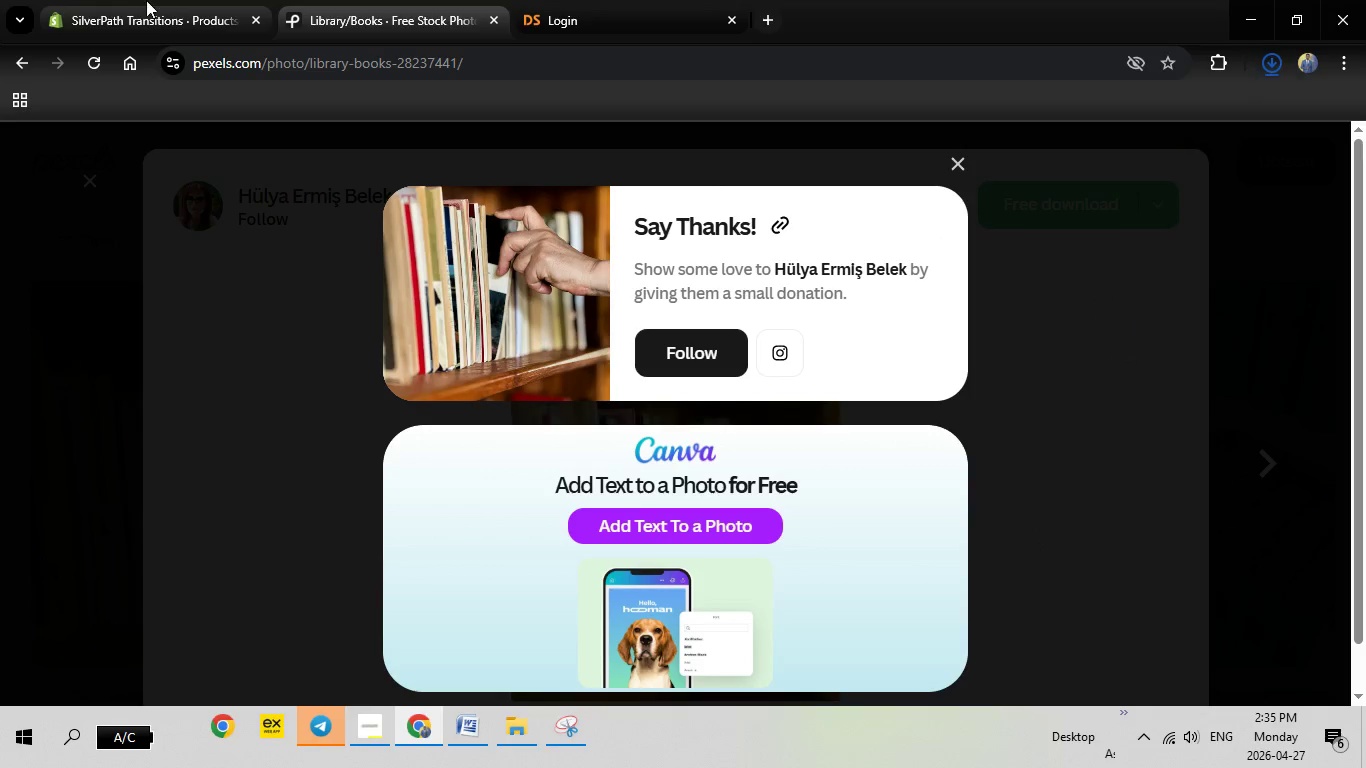 
left_click([148, 7])
 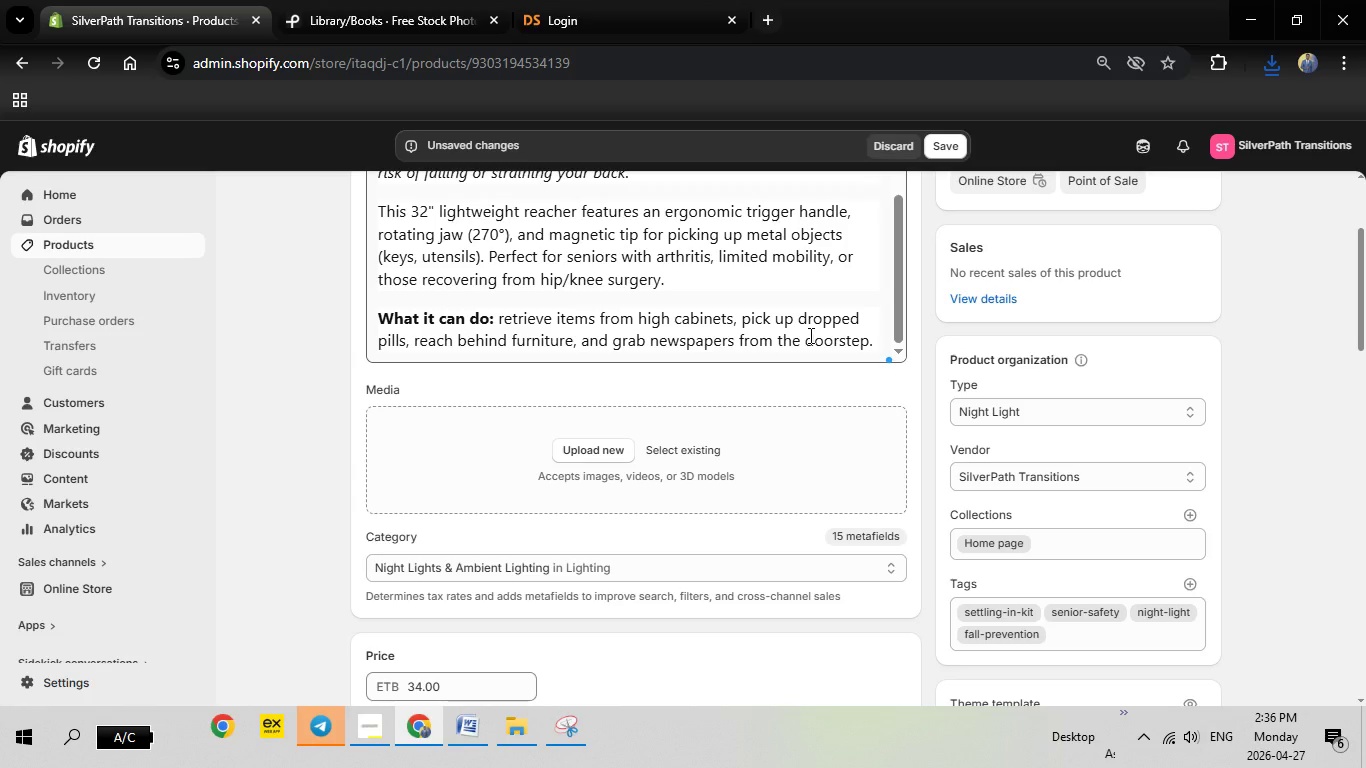 
wait(13.61)
 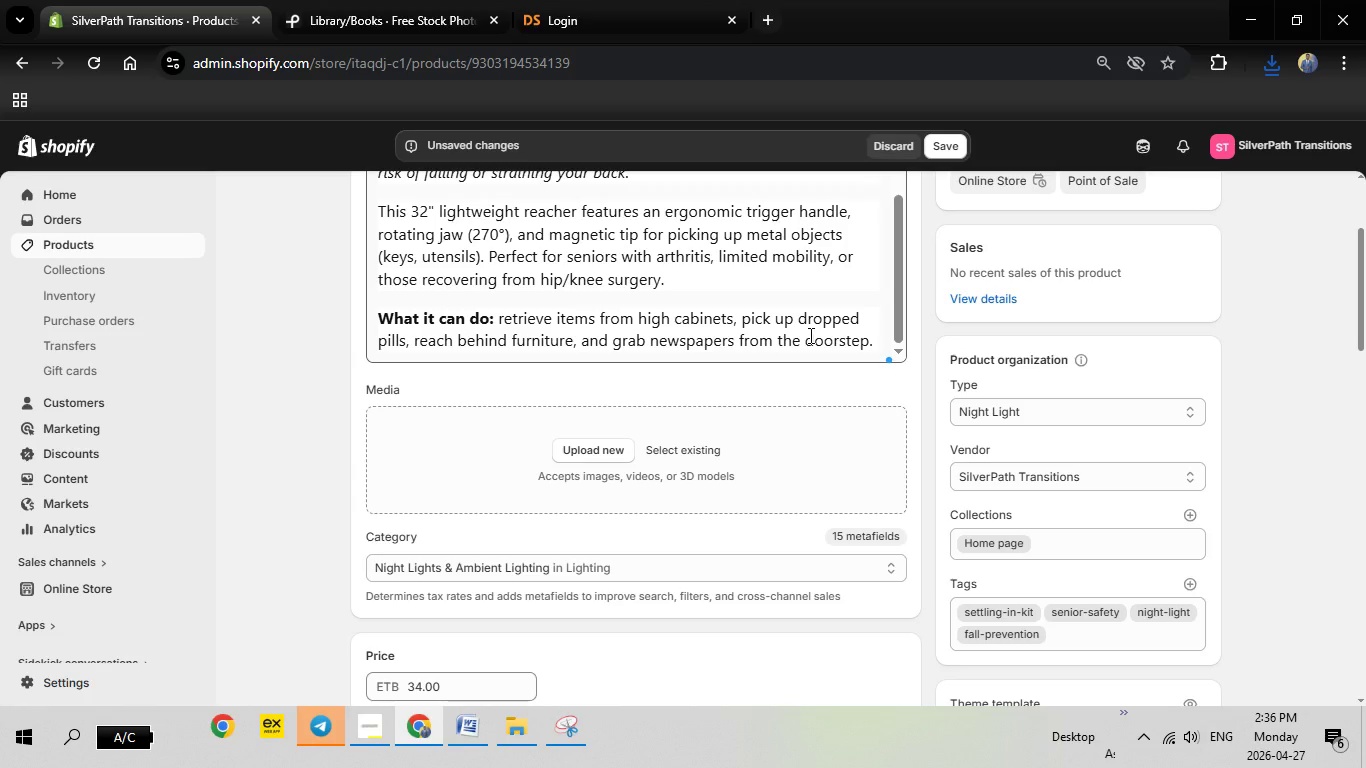 
left_click([606, 445])
 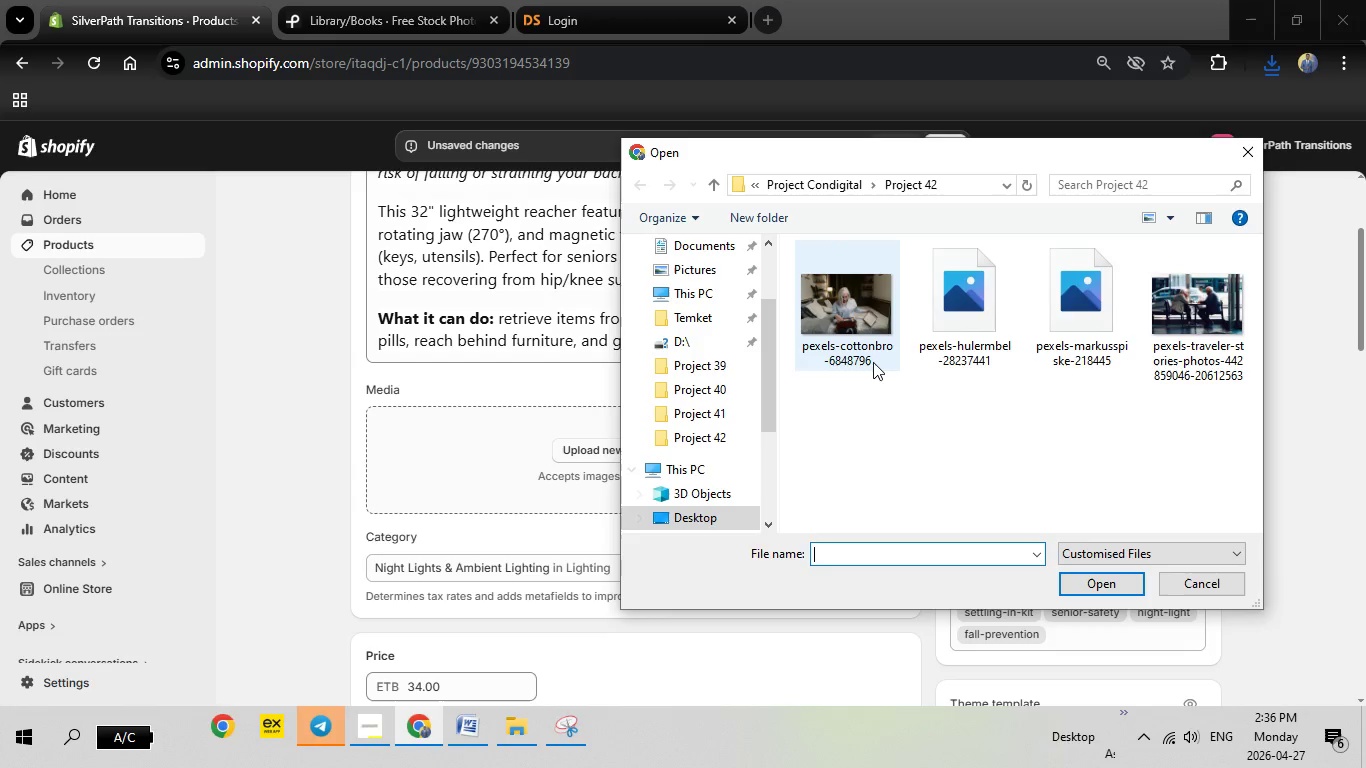 
mouse_move([1046, 339])
 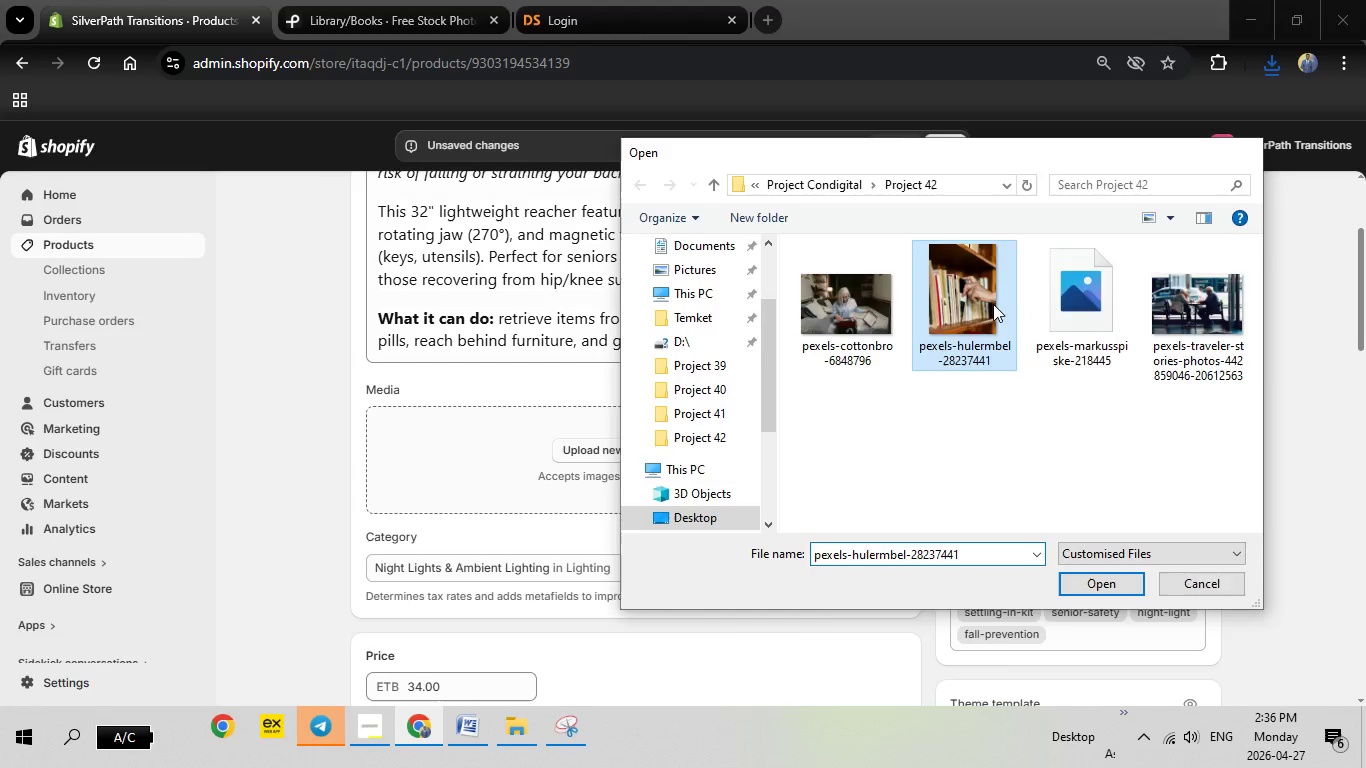 
double_click([993, 304])
 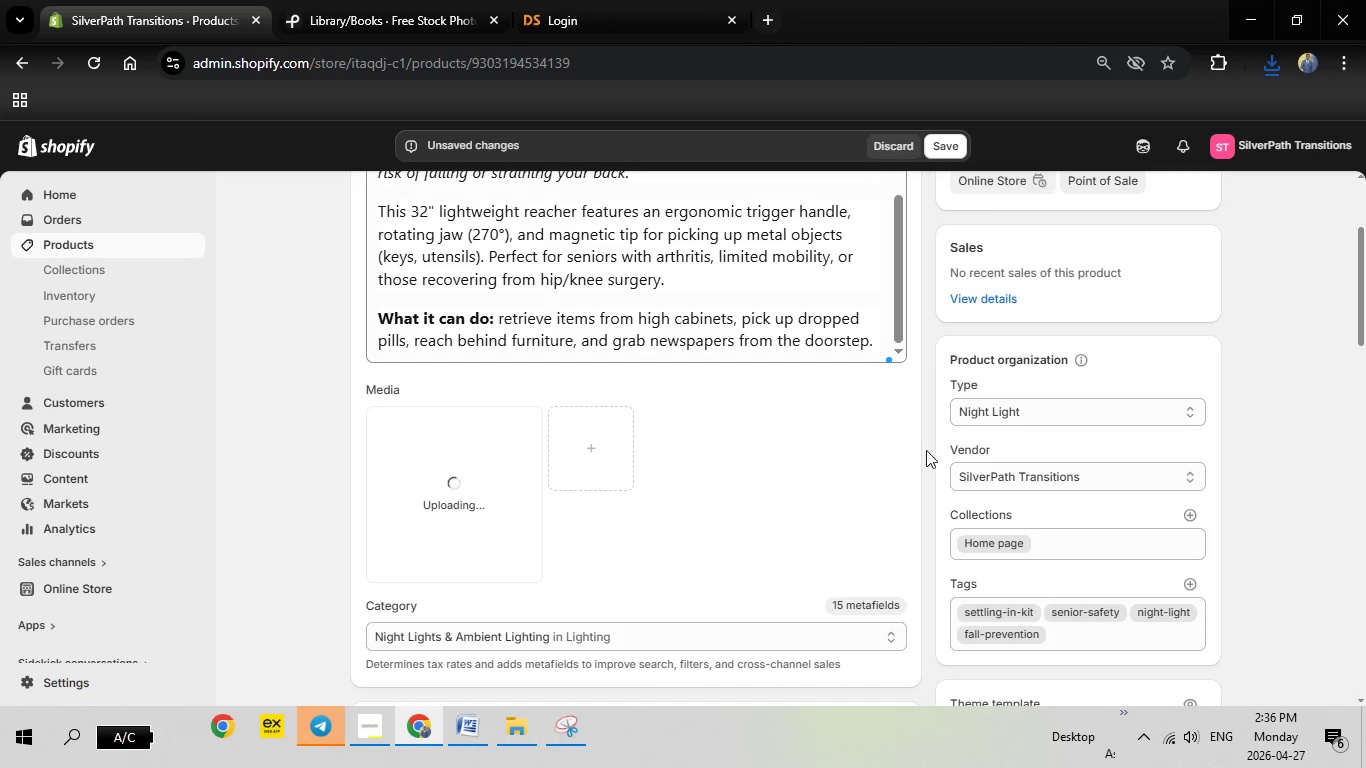 
wait(7.31)
 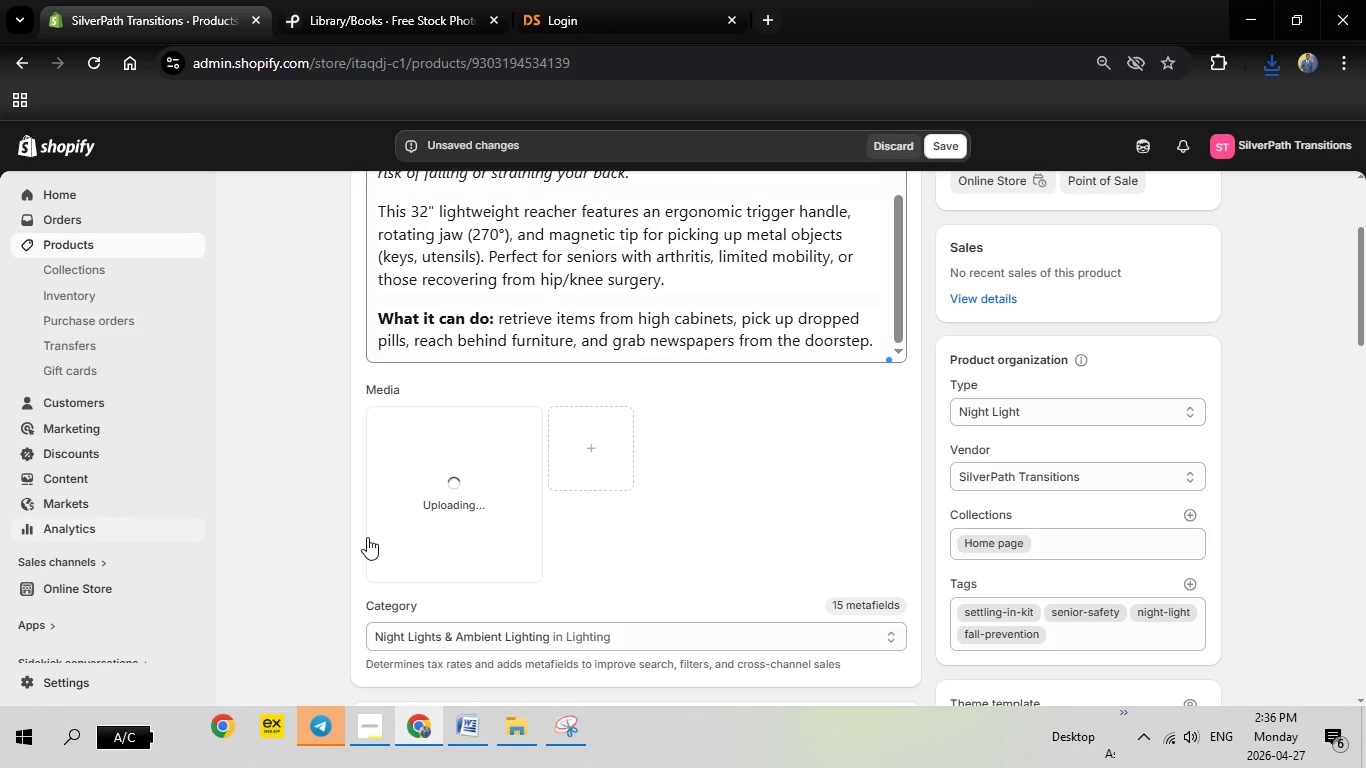 
left_click([1030, 410])
 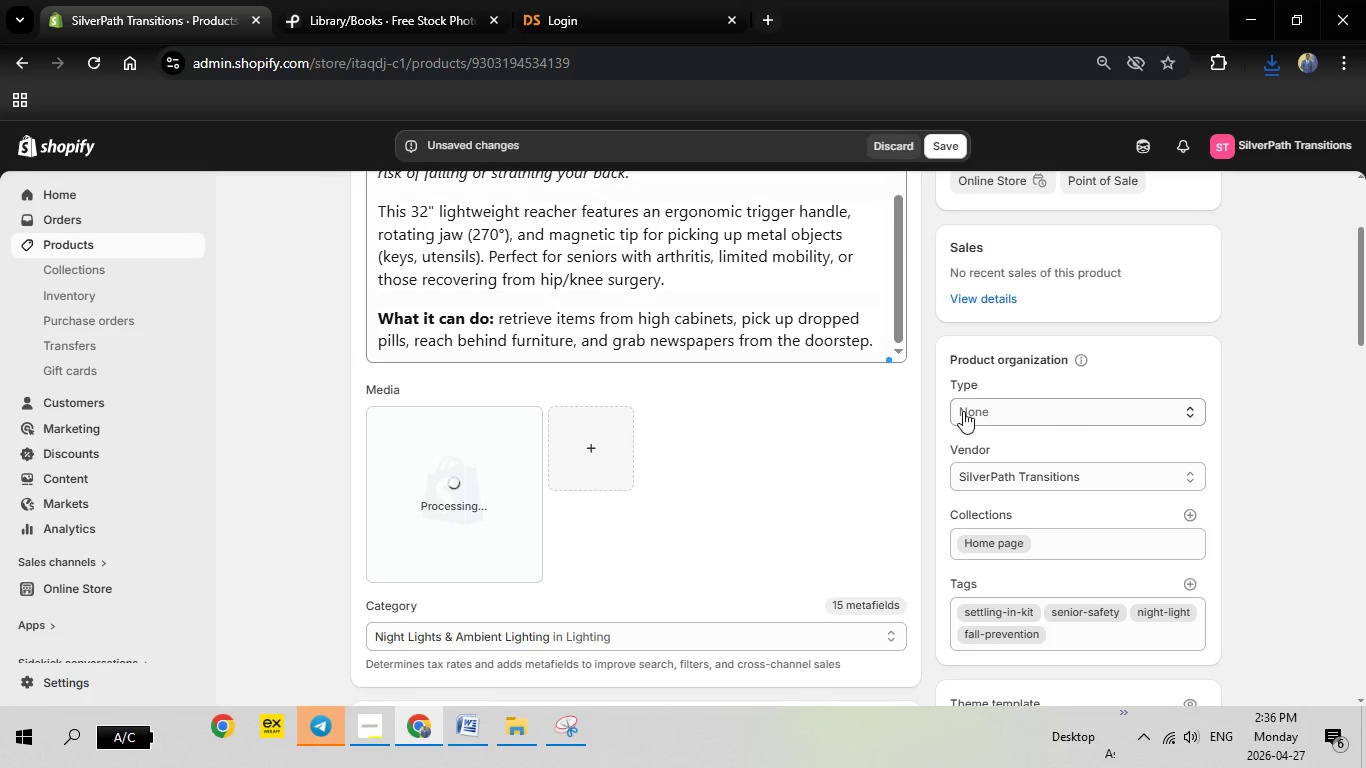 
left_click([978, 411])
 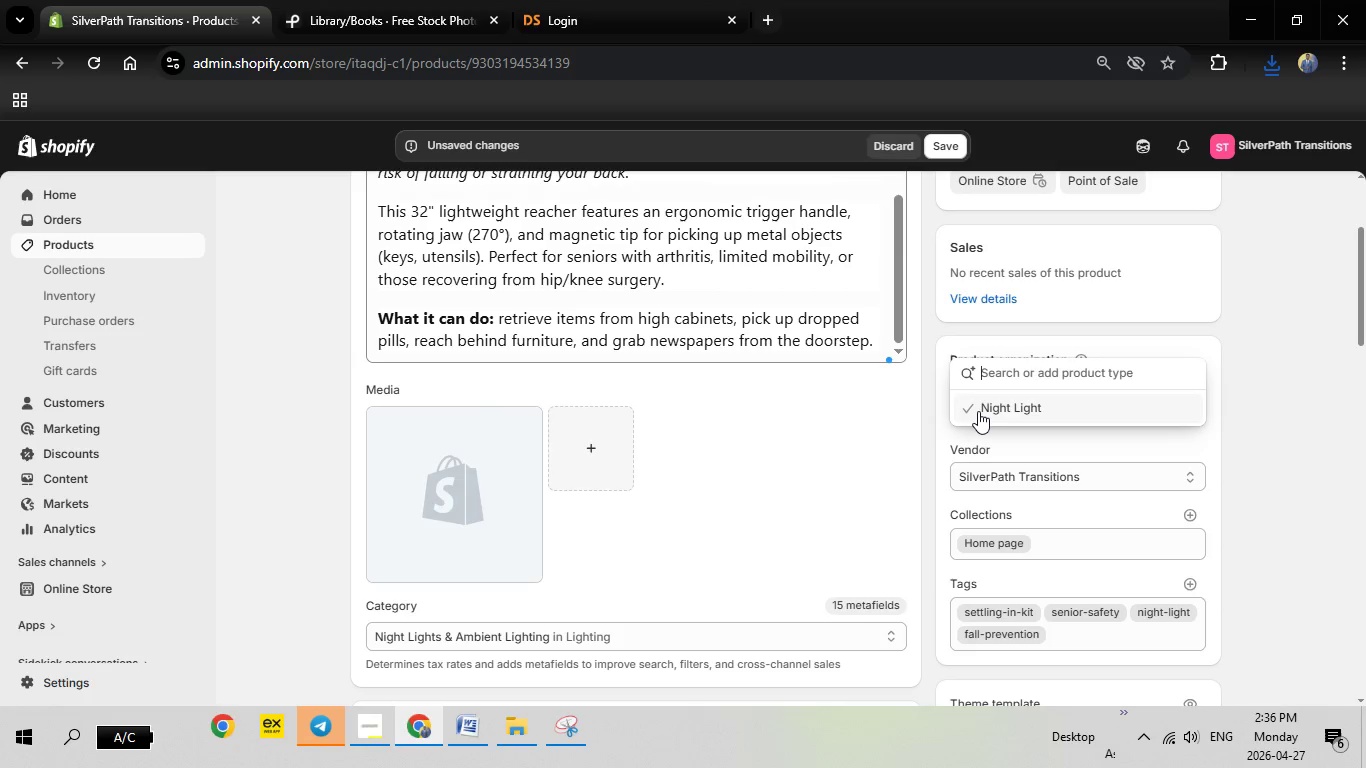 
type(Mobility Aid)
 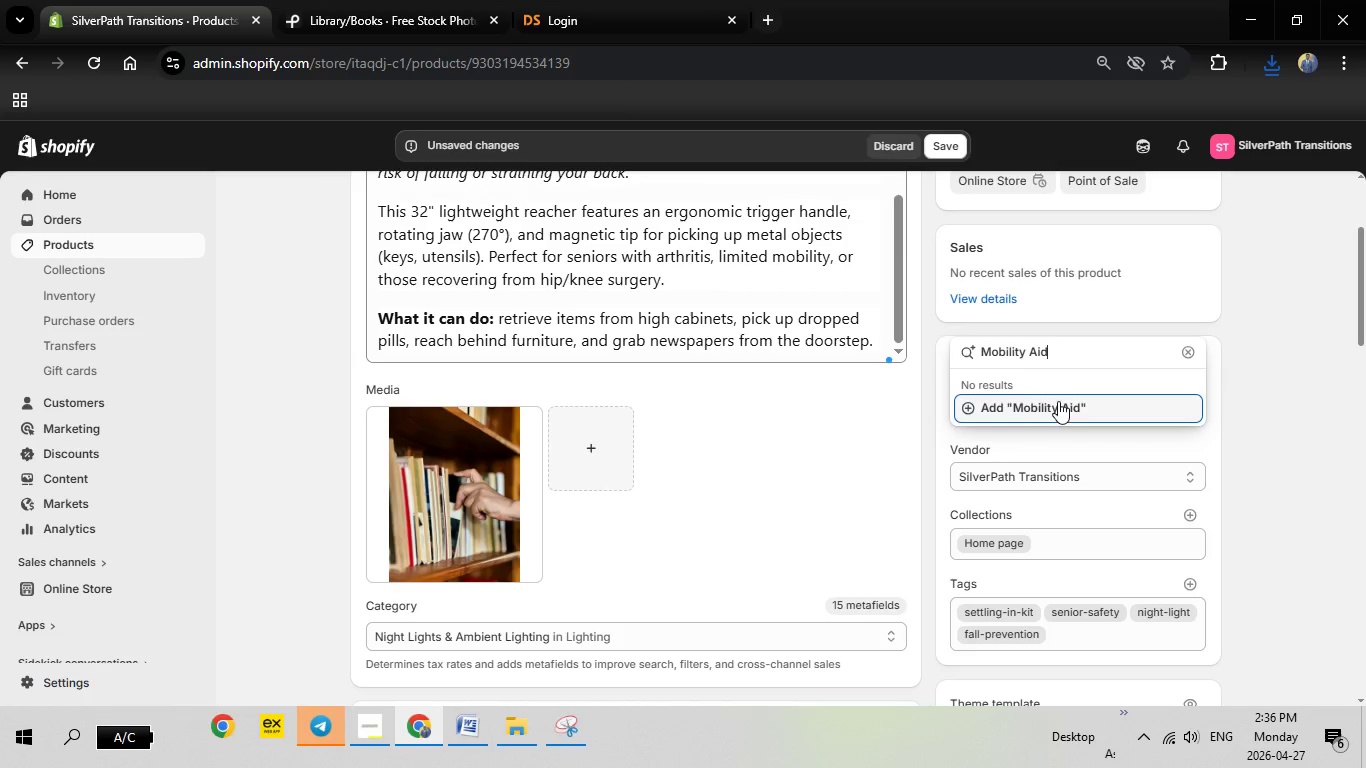 
left_click([1049, 399])
 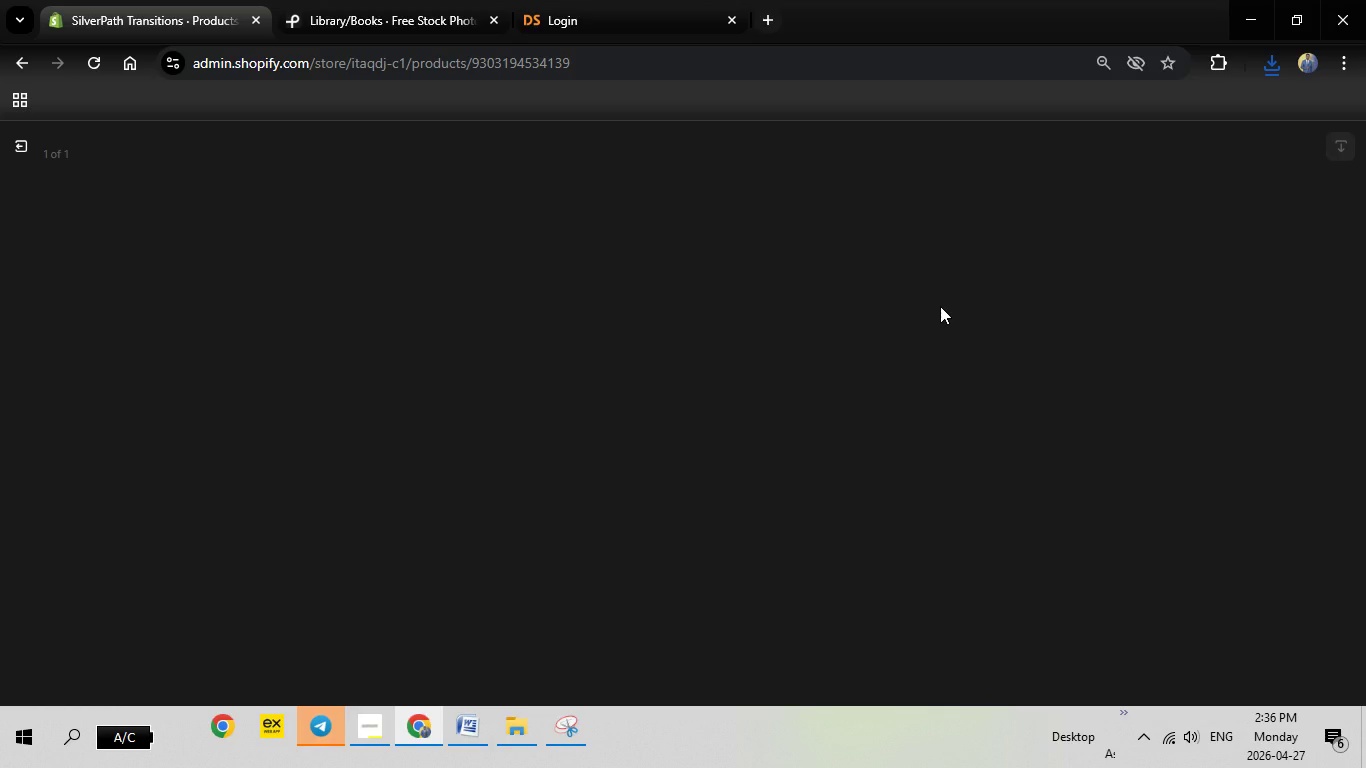 
wait(9.77)
 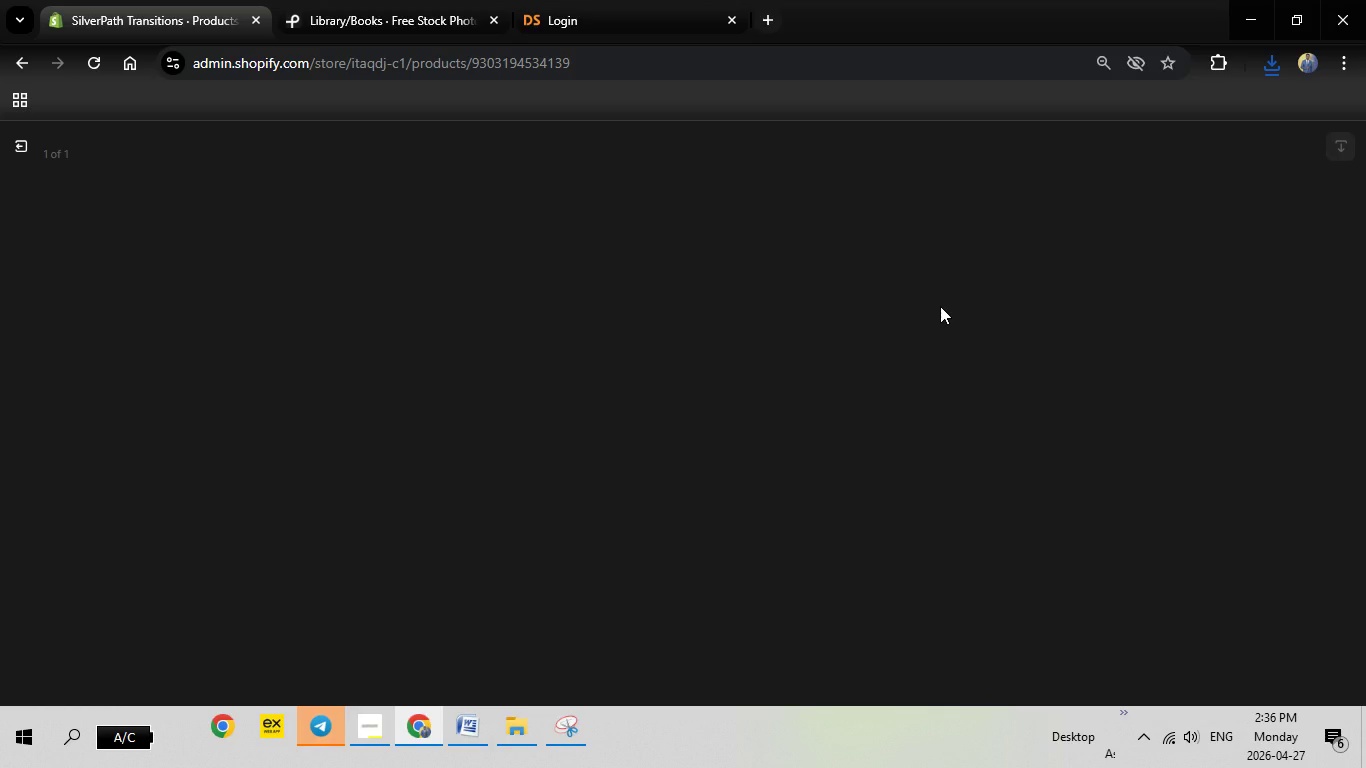 
left_click([1156, 356])
 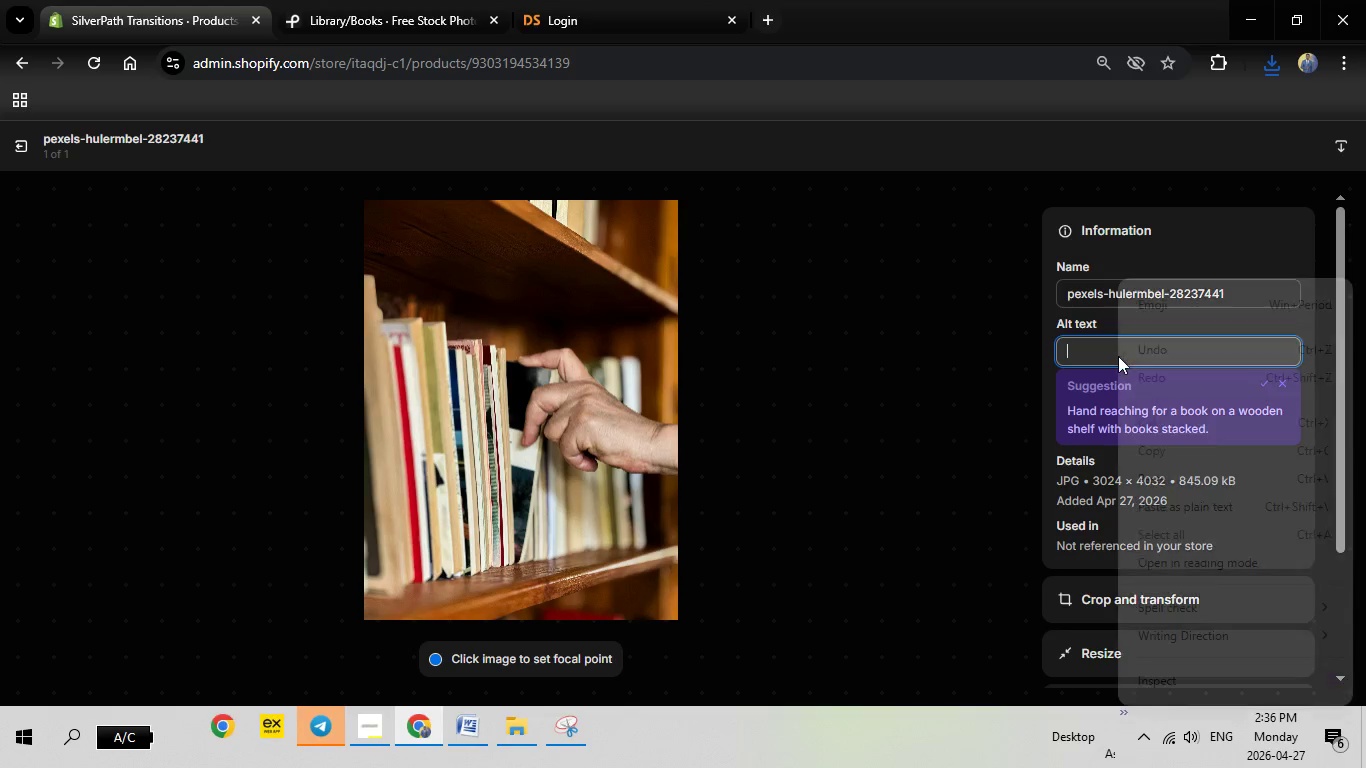 
right_click([1118, 356])
 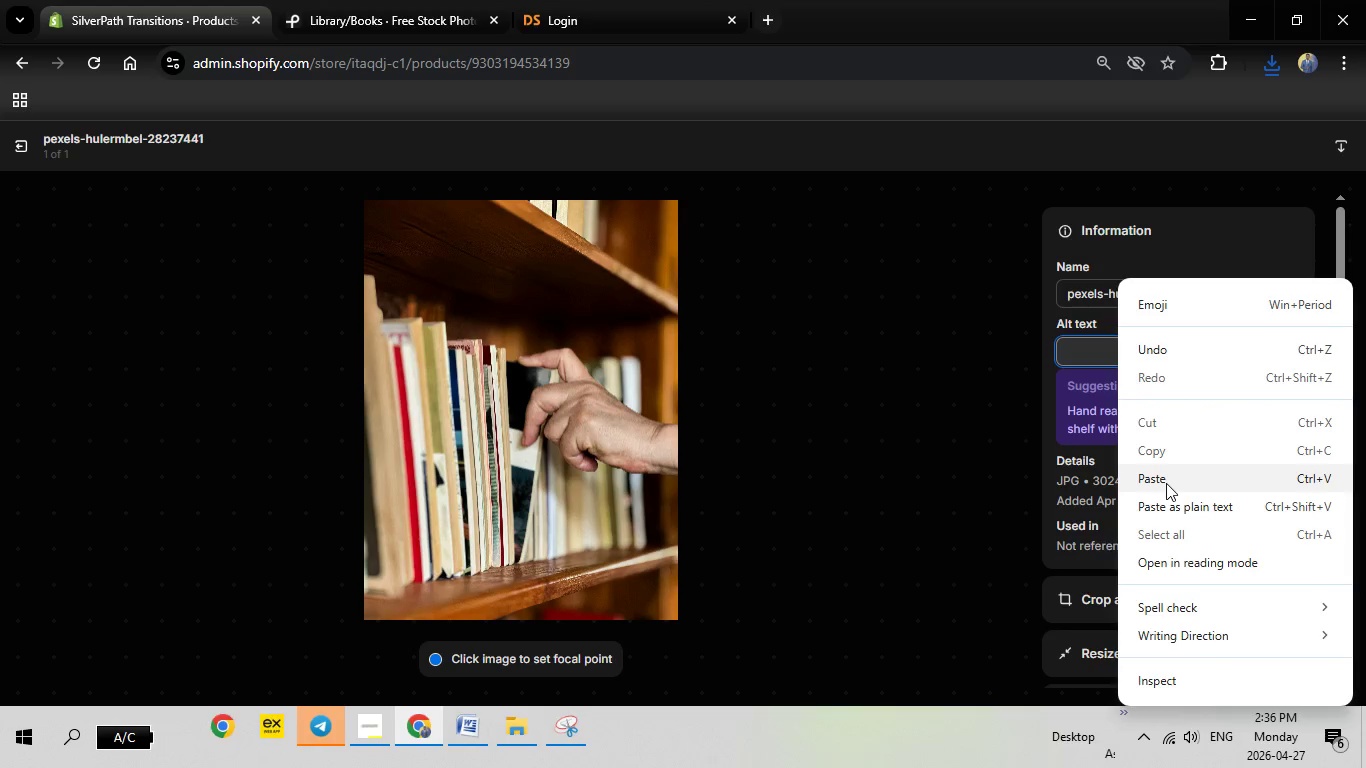 
left_click([1166, 483])
 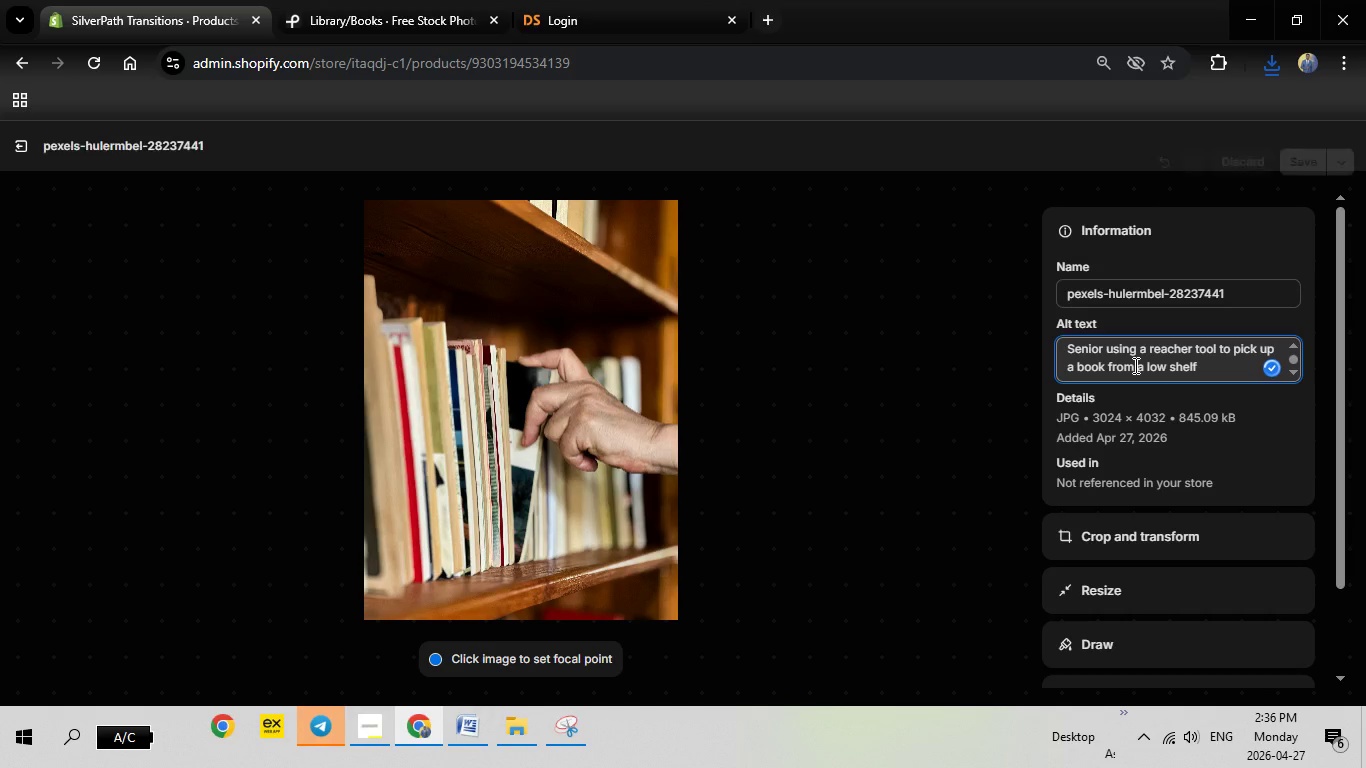 
left_click([1134, 365])
 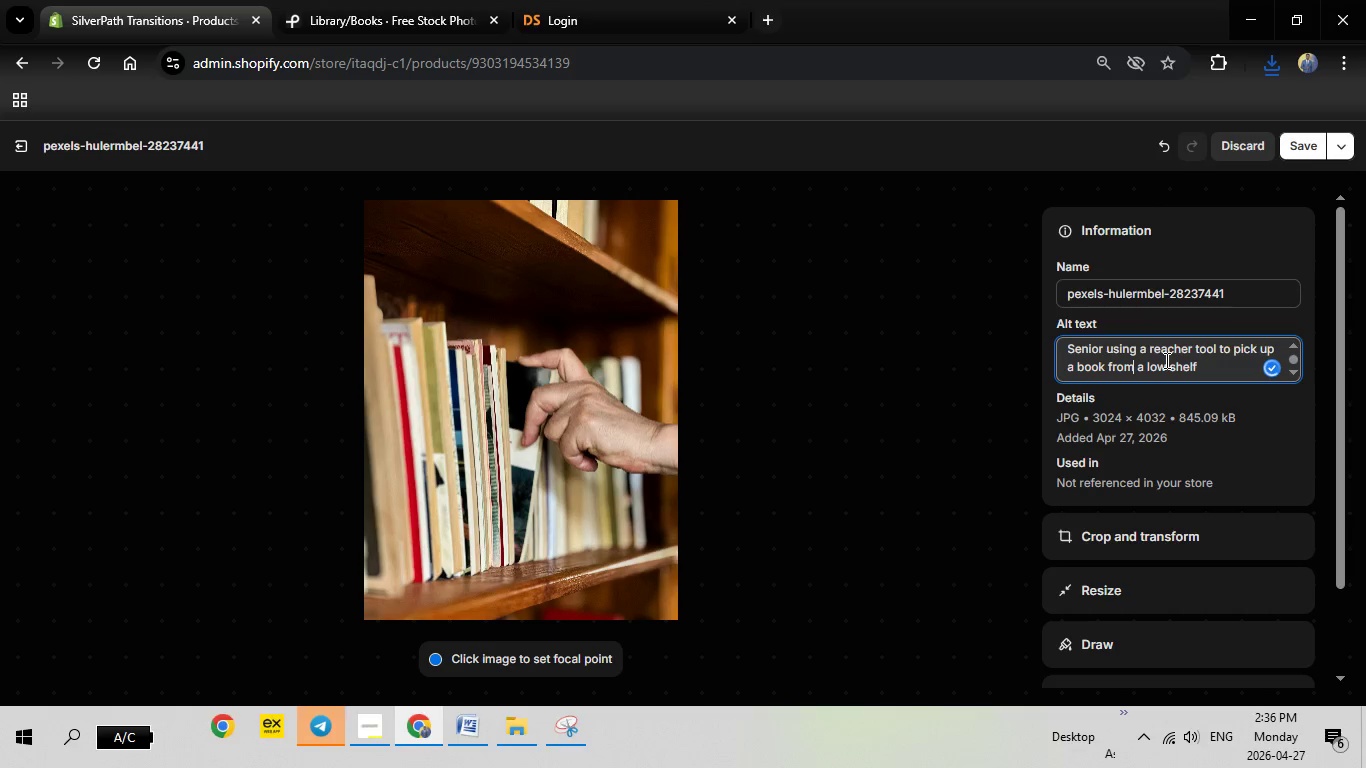 
left_click([1174, 352])
 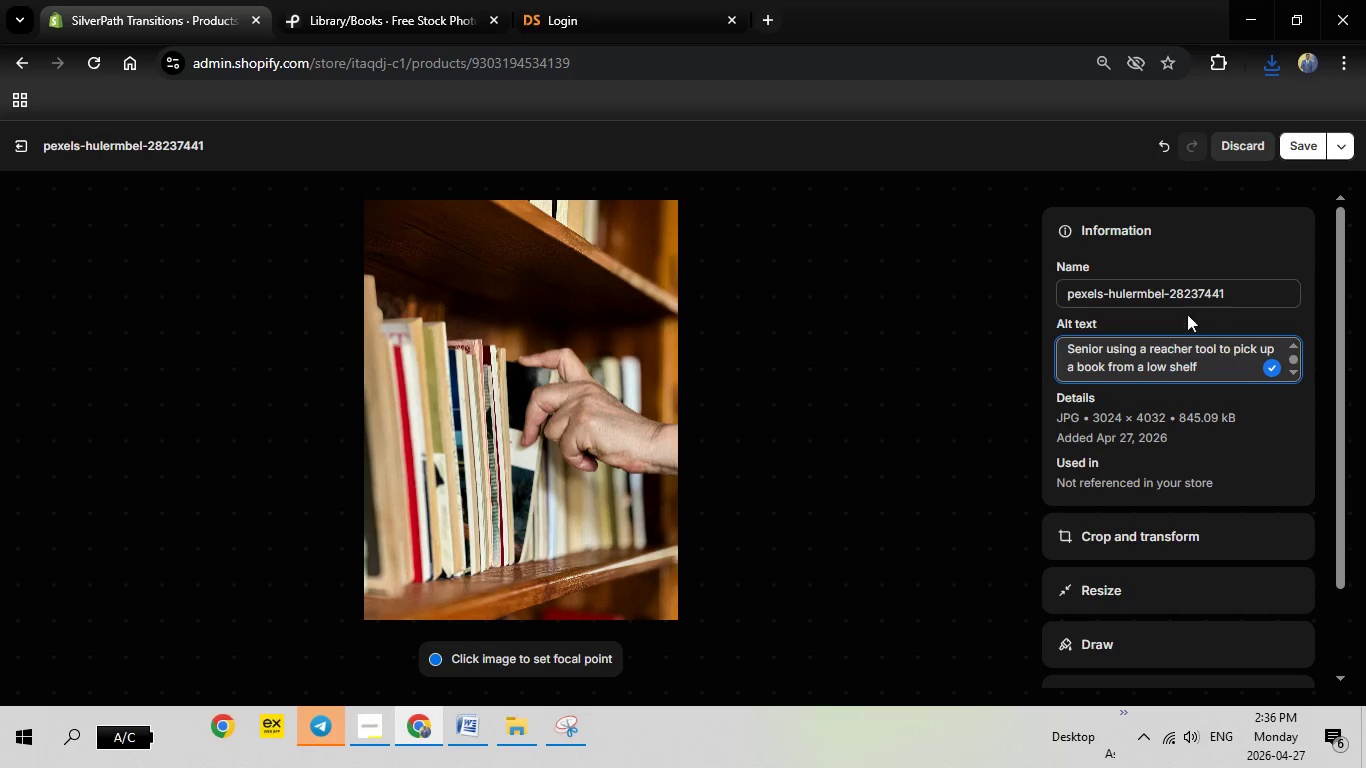 
left_click([1311, 148])
 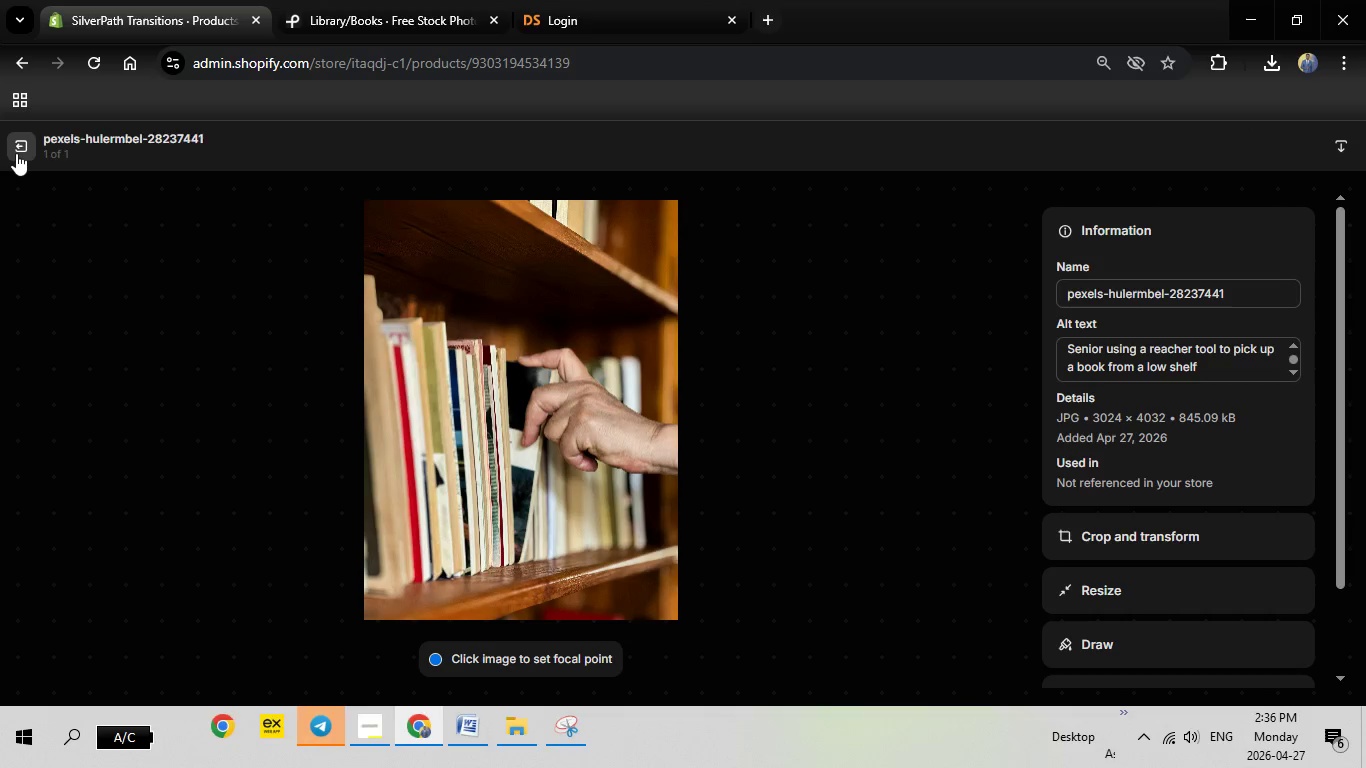 
left_click([15, 152])
 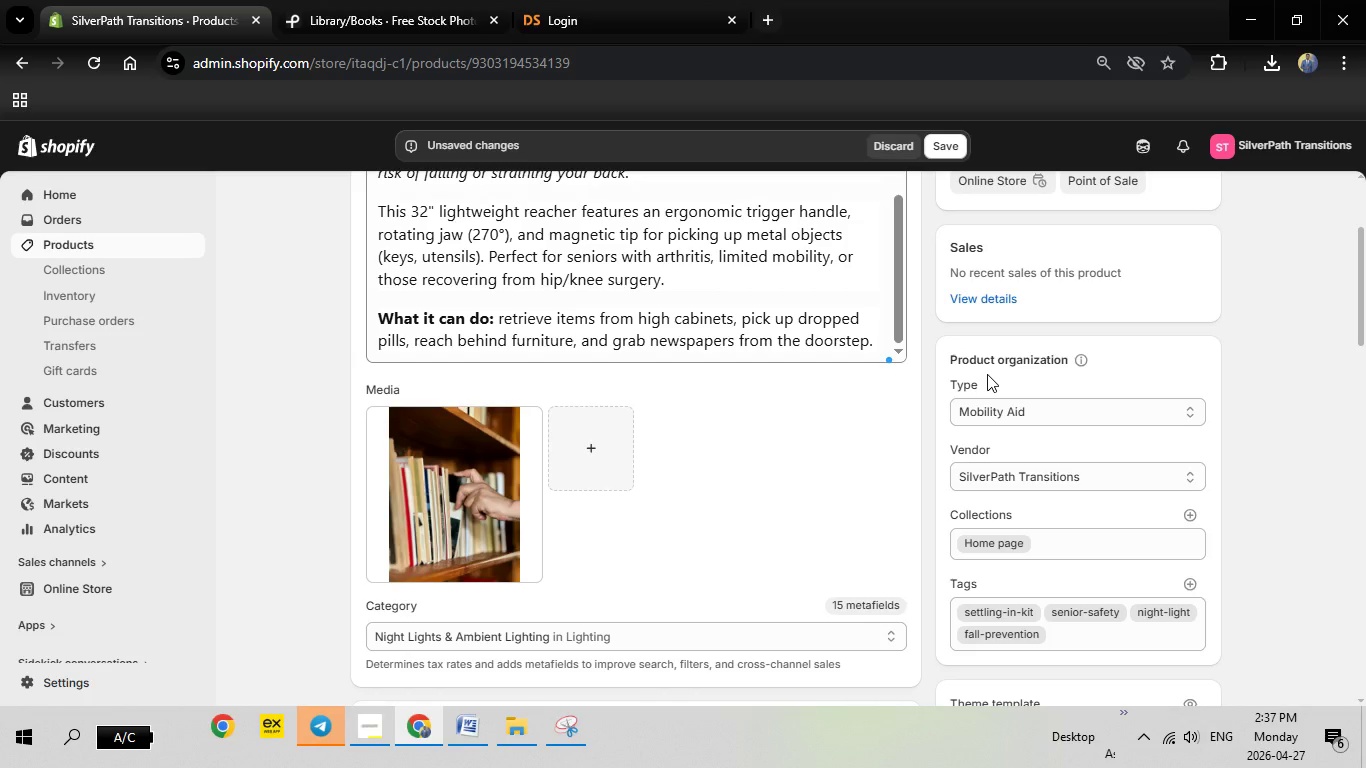 
scroll: coordinate [987, 374], scroll_direction: down, amount: 1.0
 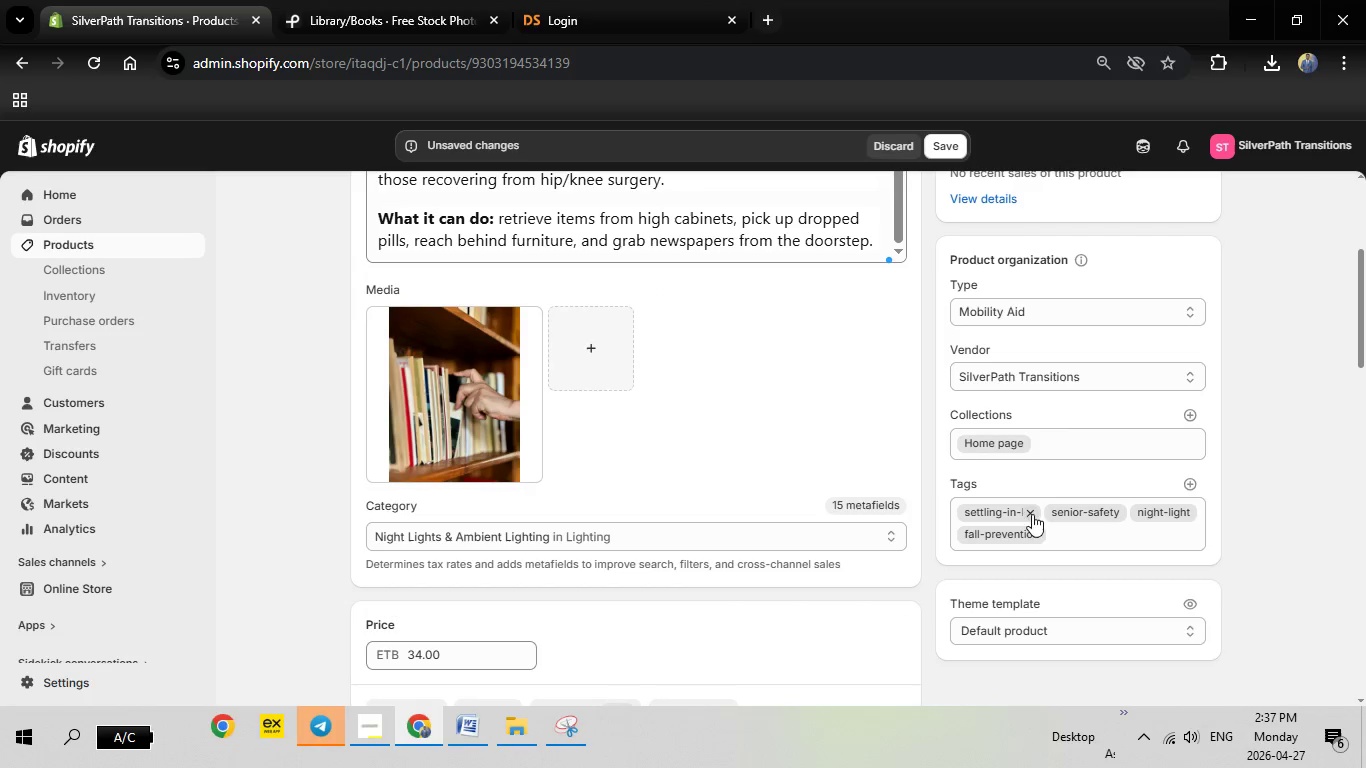 
left_click([1032, 515])
 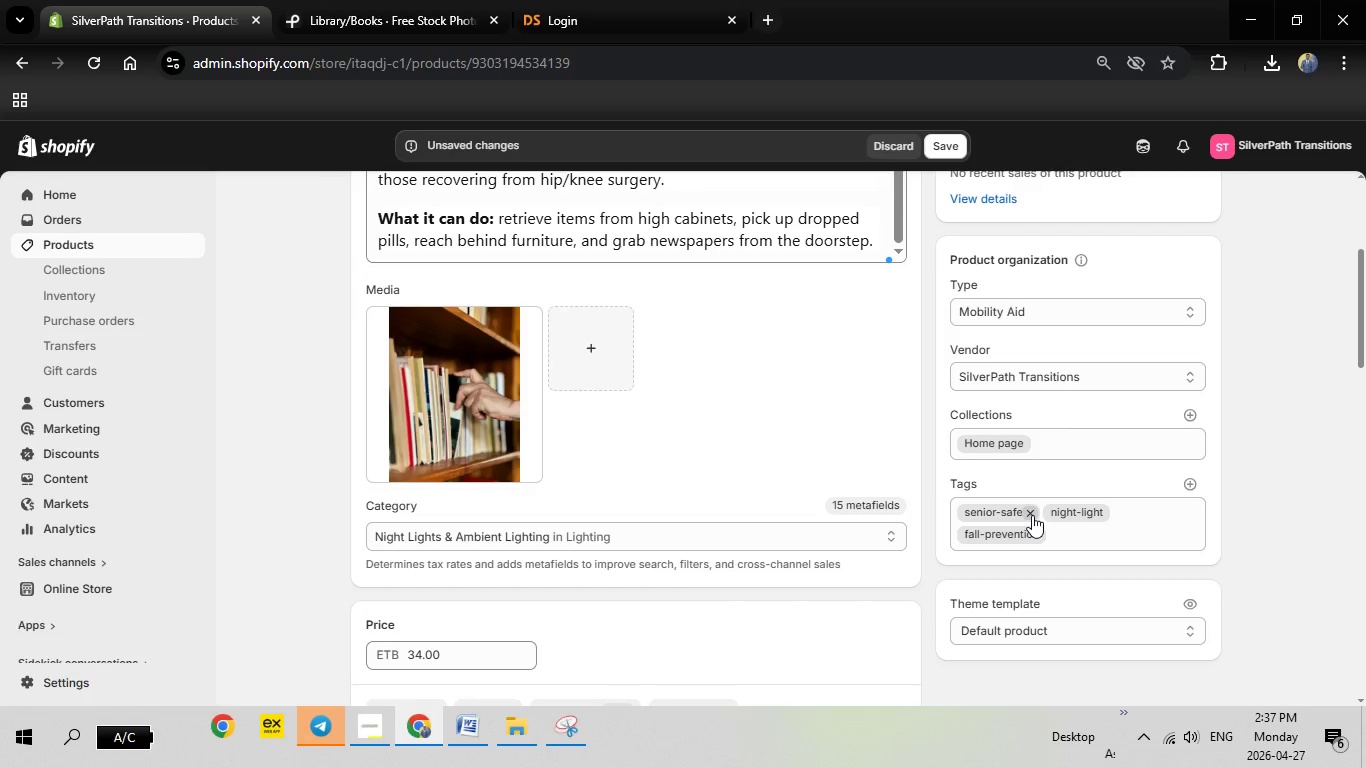 
left_click([1032, 515])
 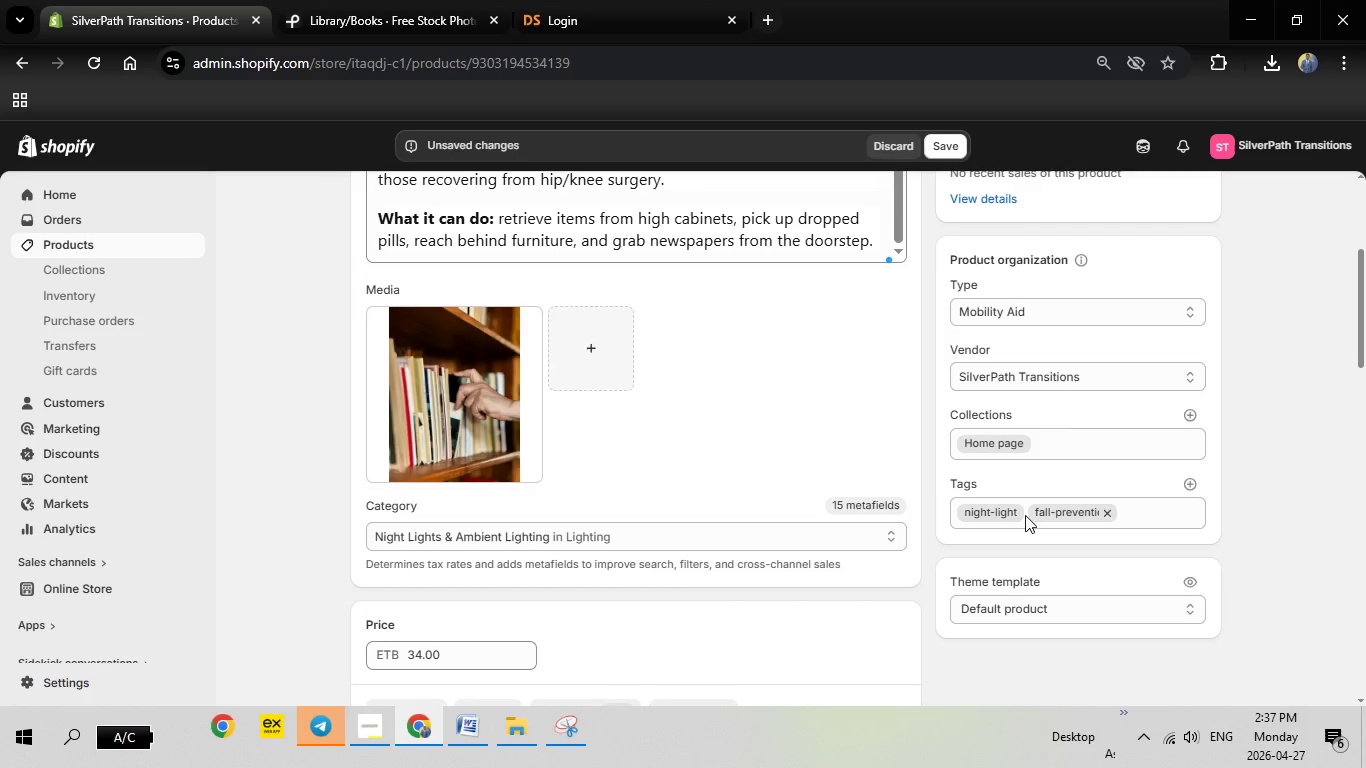 
left_click([1019, 513])
 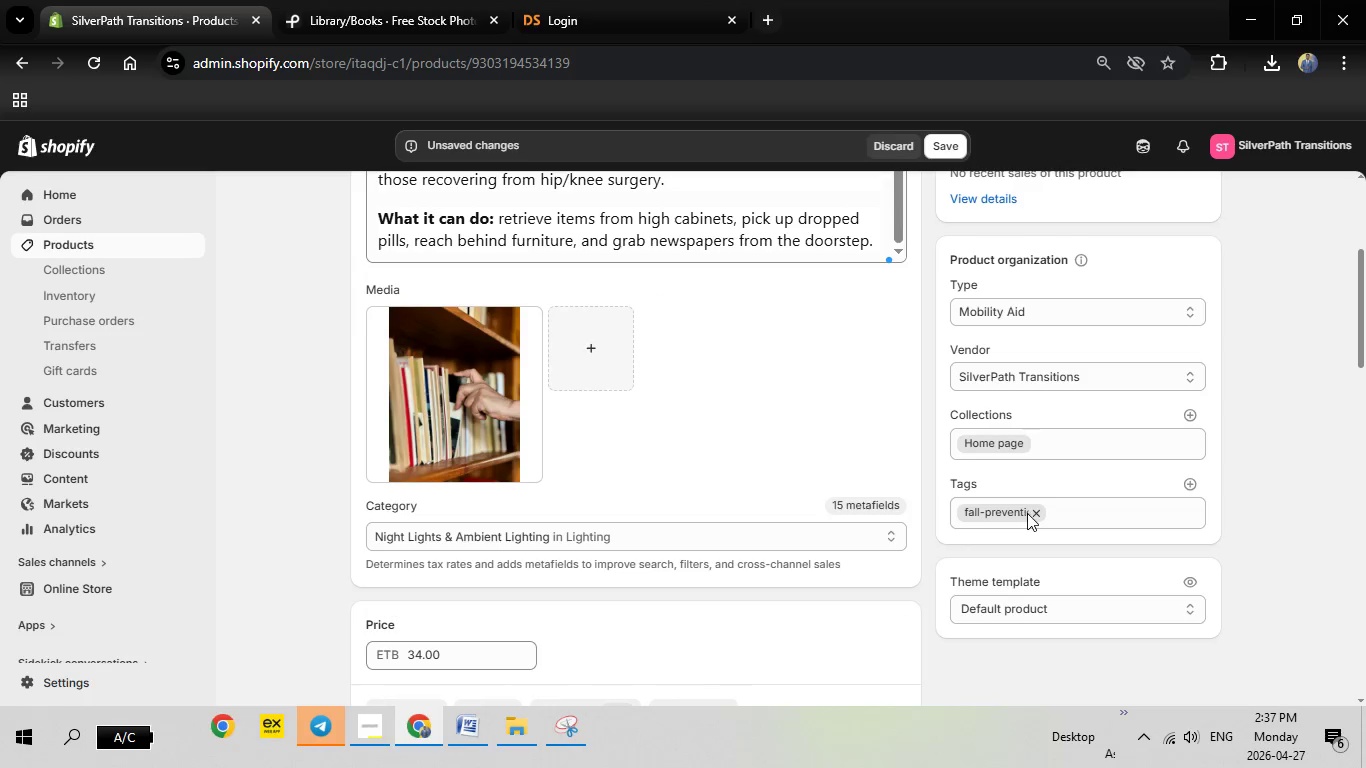 
left_click([1032, 513])
 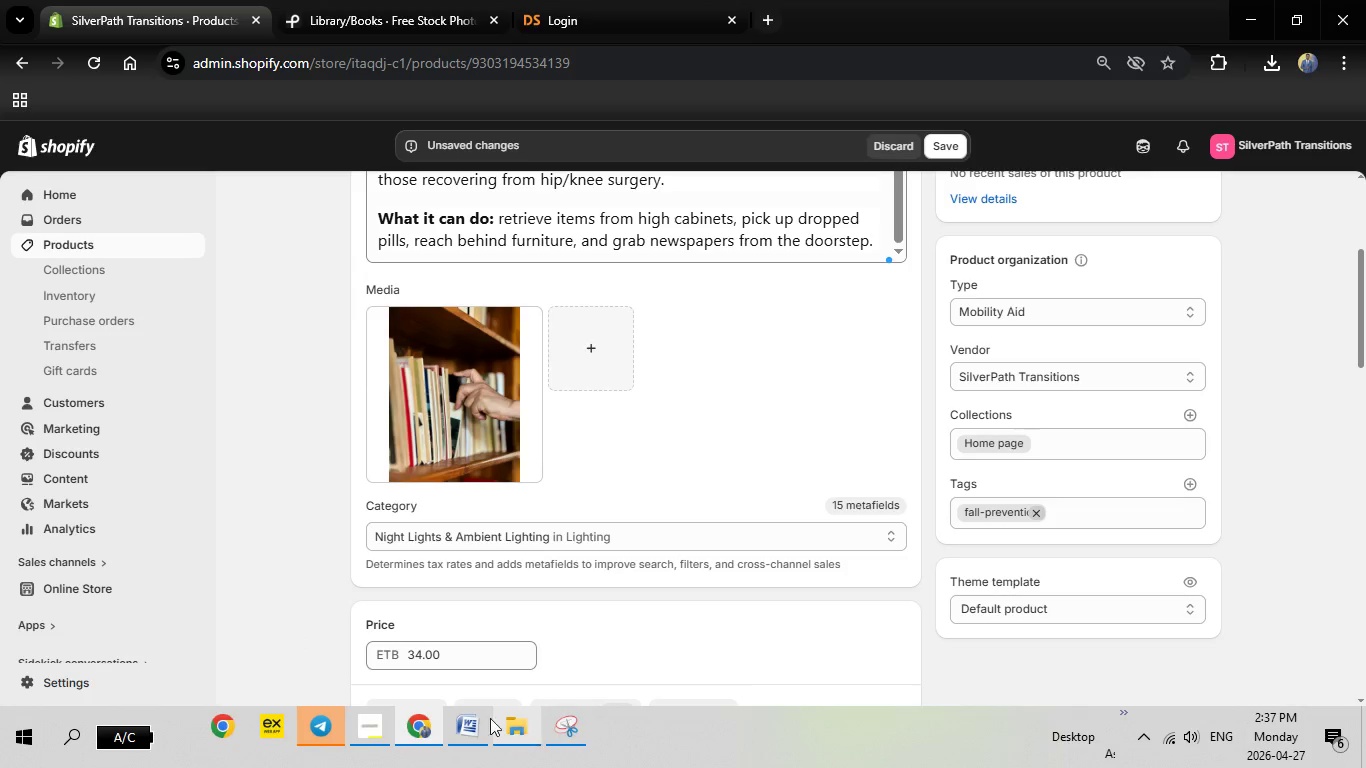 
left_click([477, 727])
 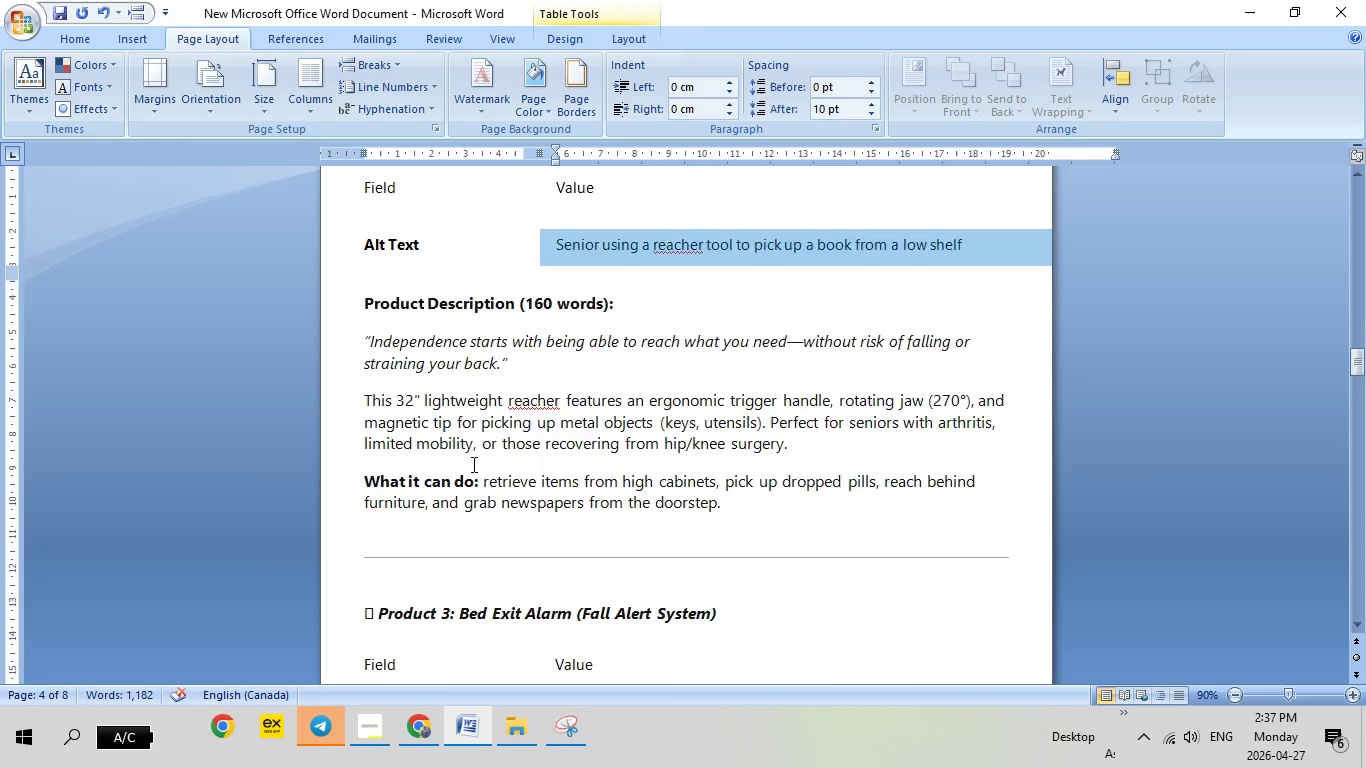 
scroll: coordinate [496, 453], scroll_direction: down, amount: 11.0
 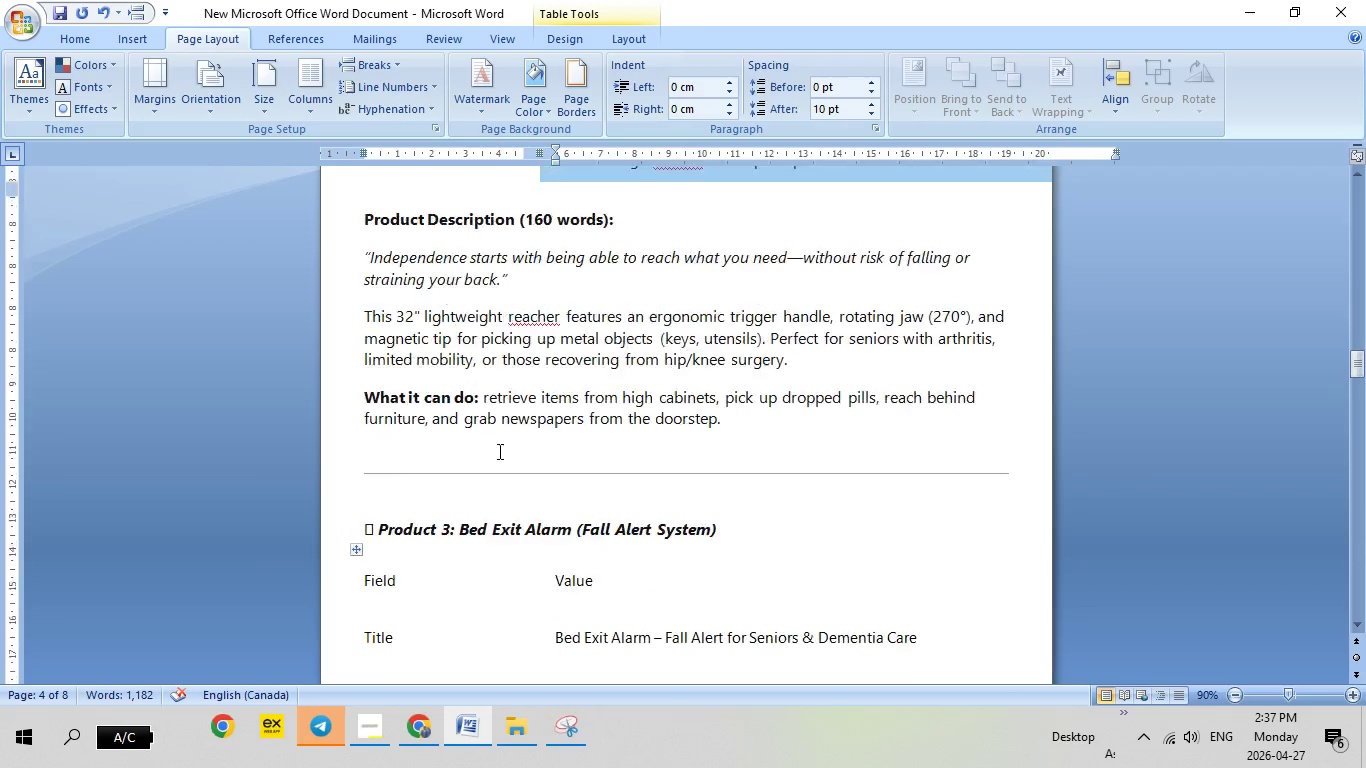 
scroll: coordinate [492, 443], scroll_direction: up, amount: 24.0
 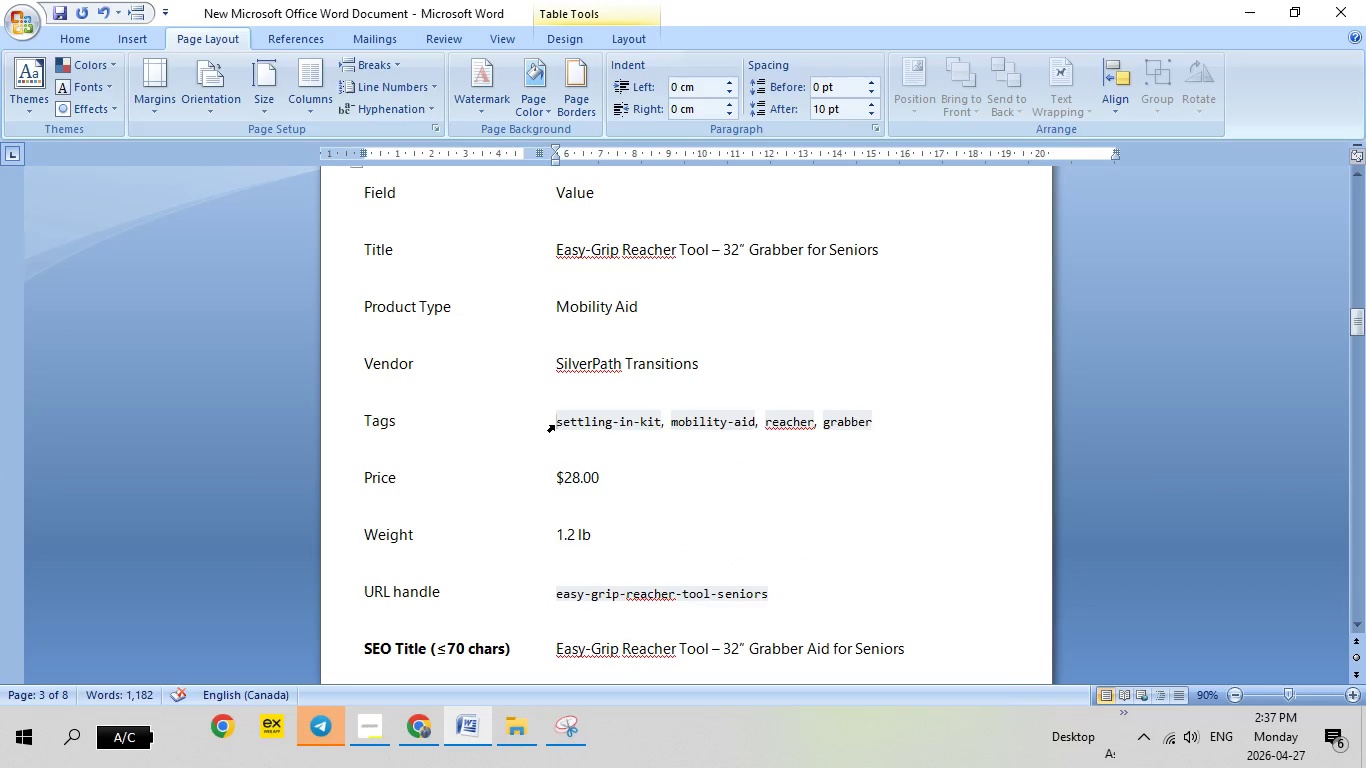 
left_click([554, 425])
 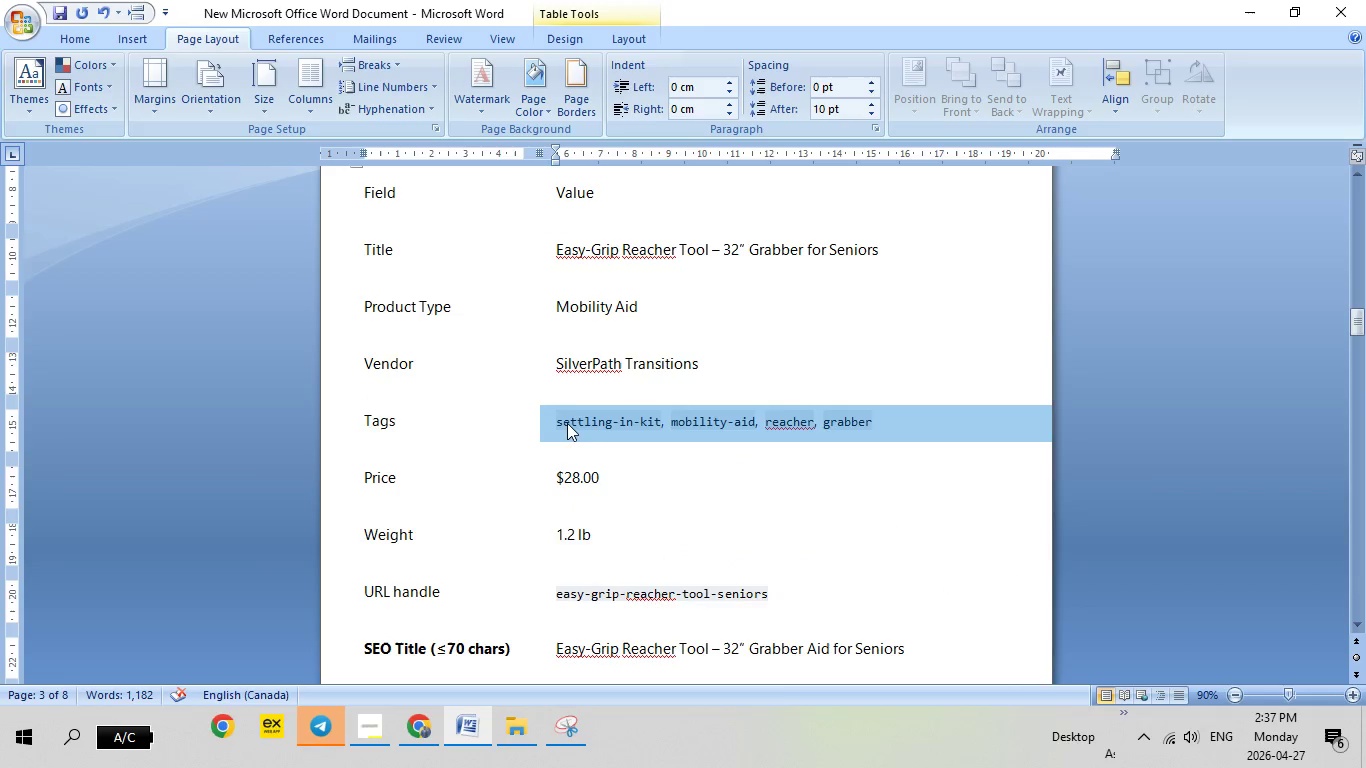 
right_click([567, 423])
 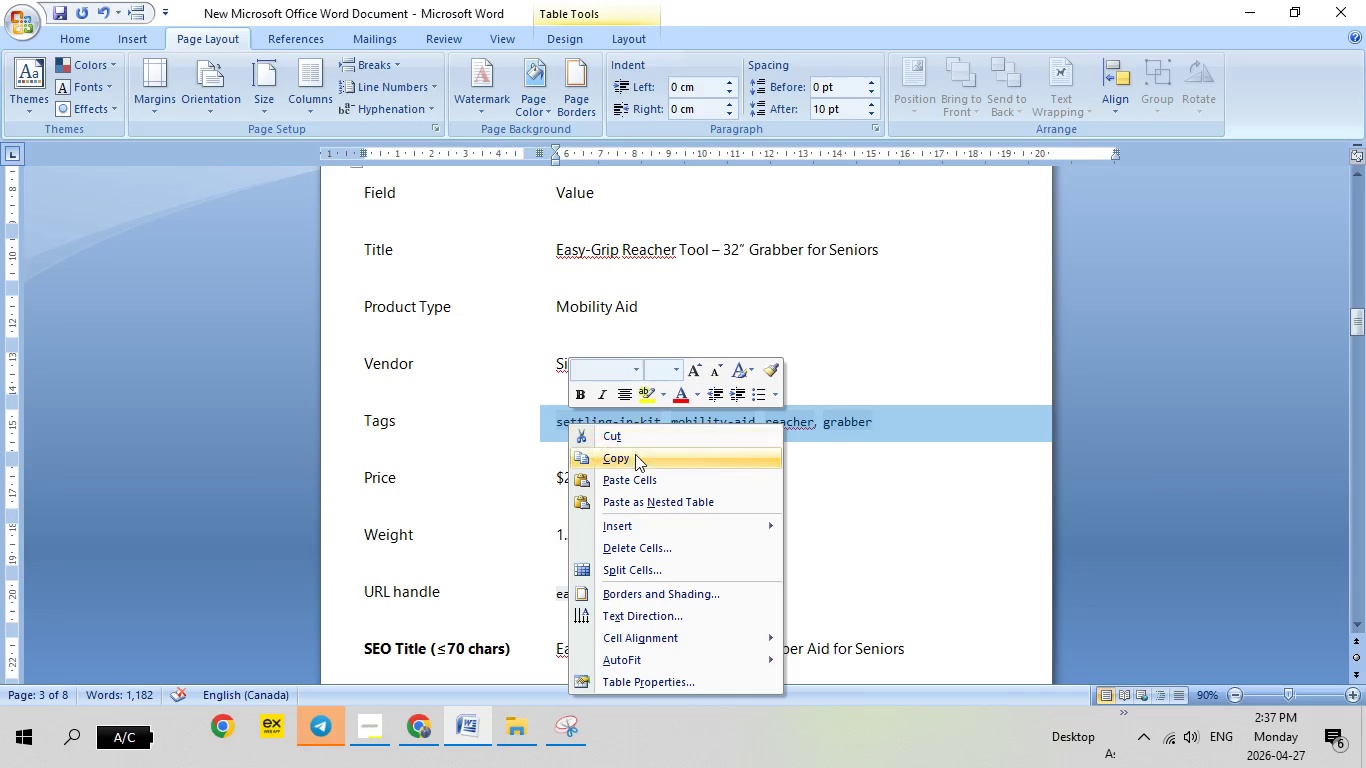 
left_click([635, 457])
 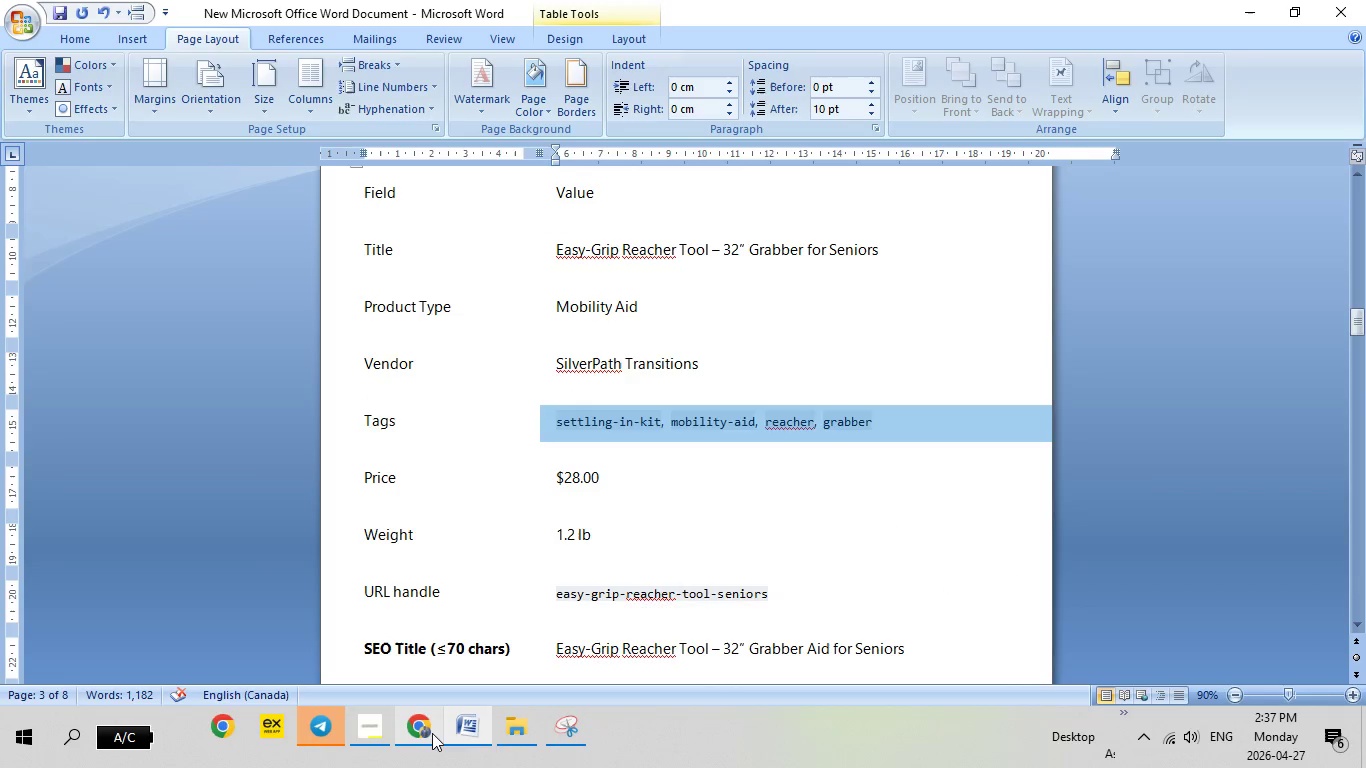 
left_click([432, 733])
 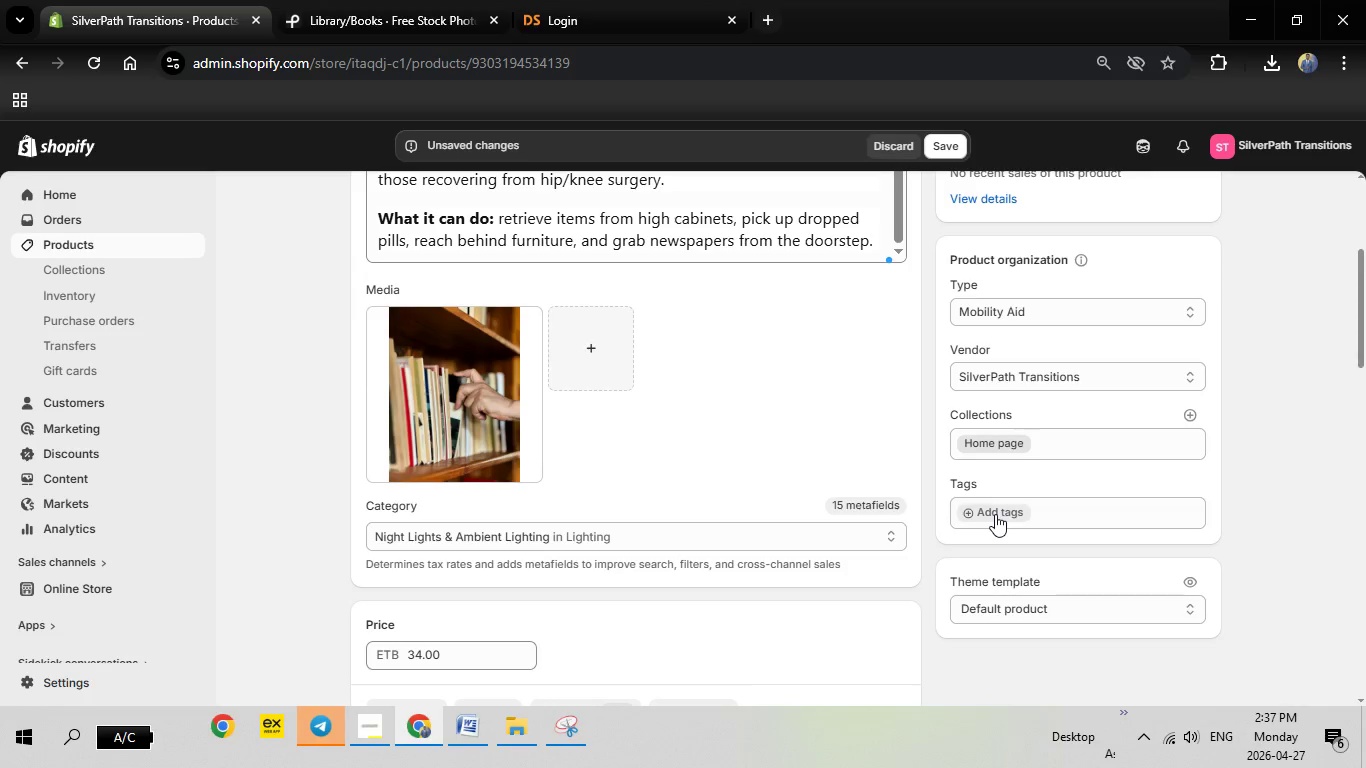 
left_click([995, 513])
 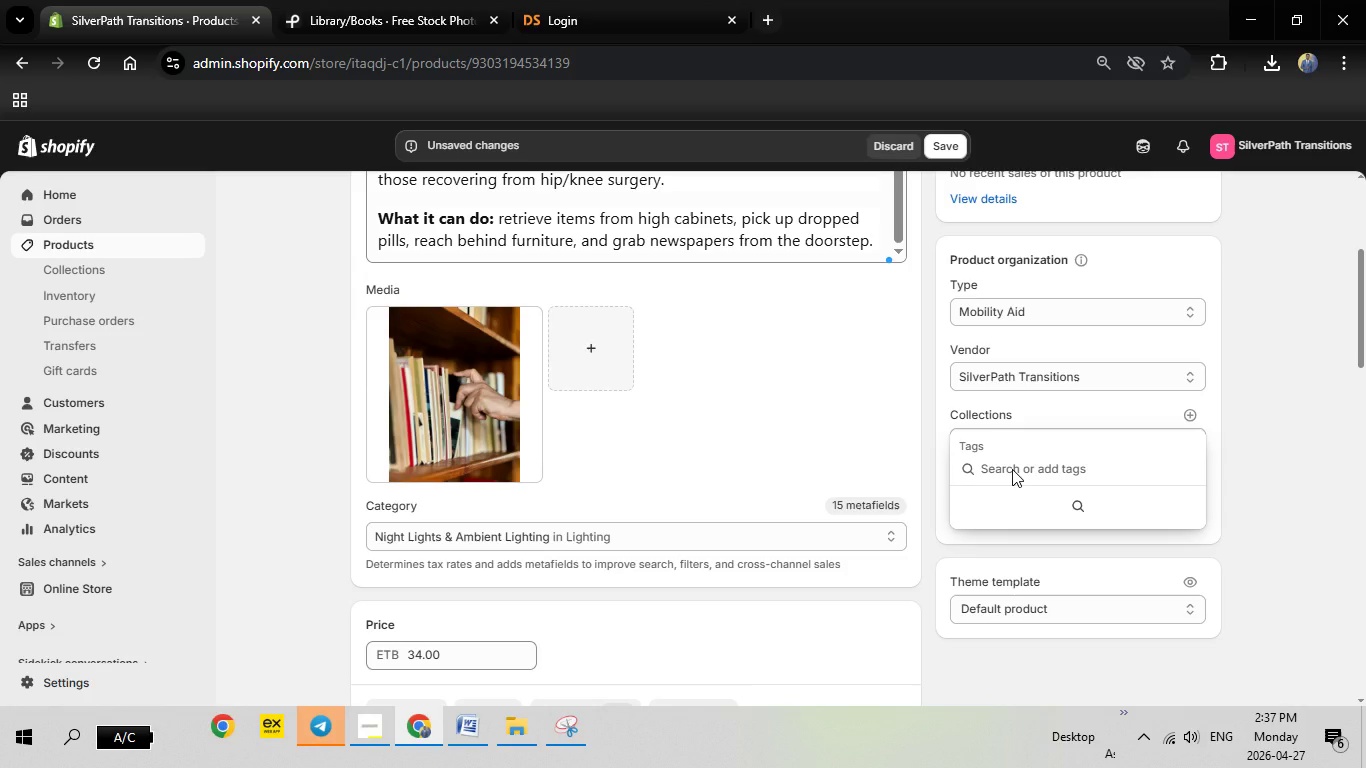 
right_click([1012, 469])
 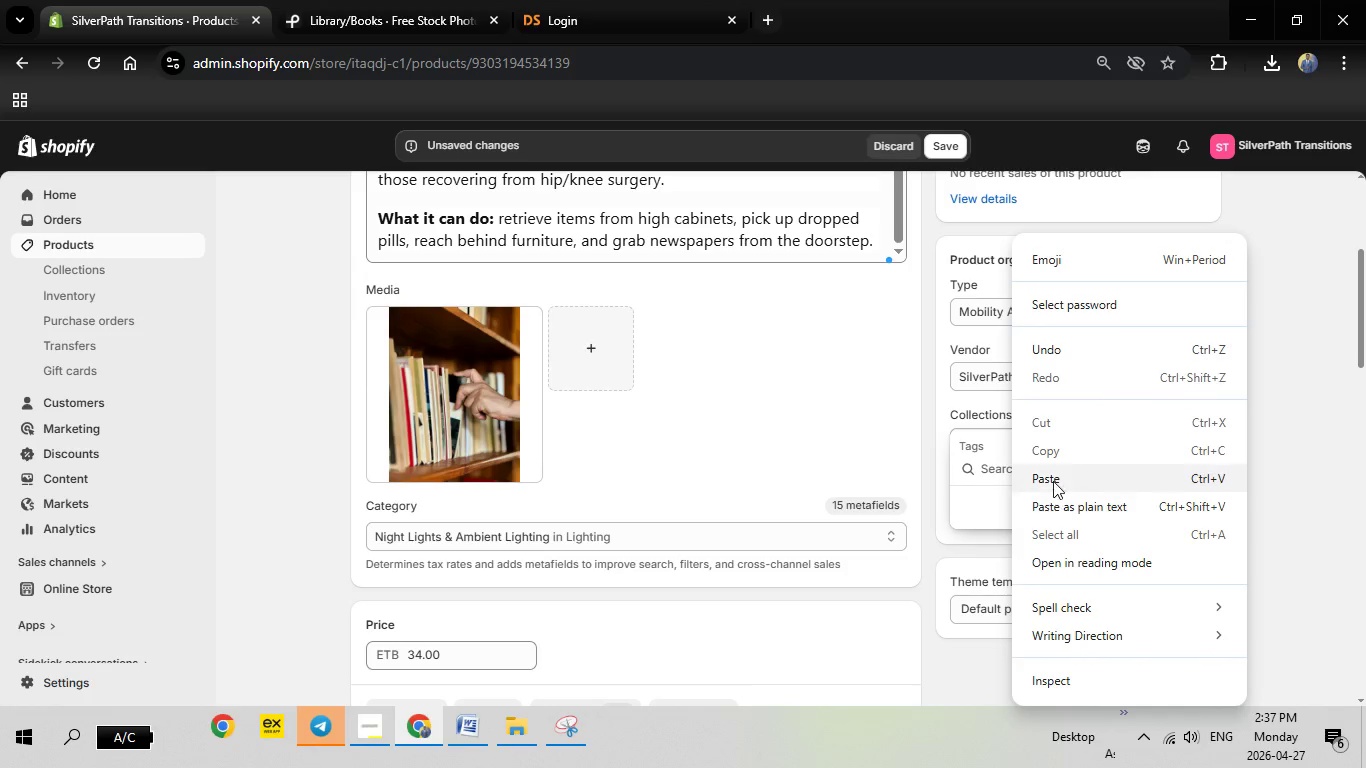 
left_click([1053, 481])
 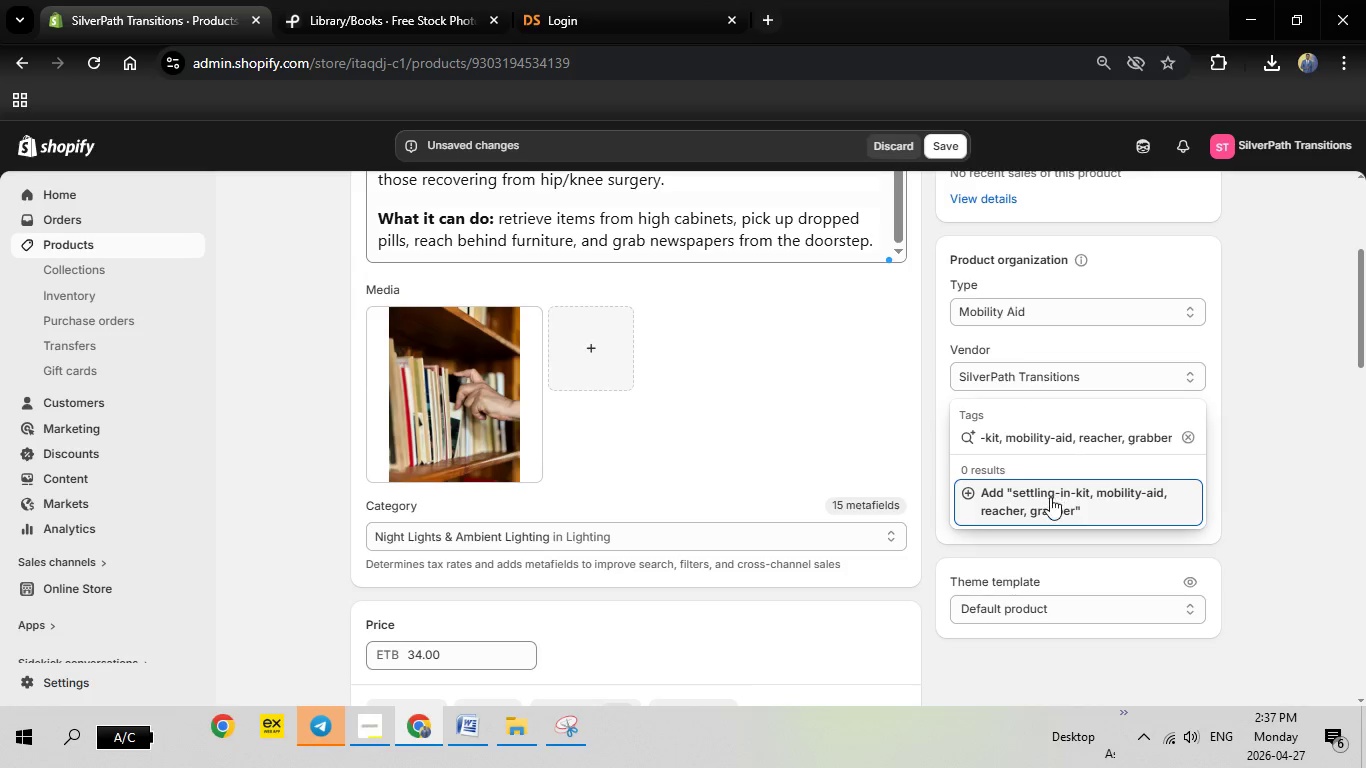 
left_click([1050, 497])
 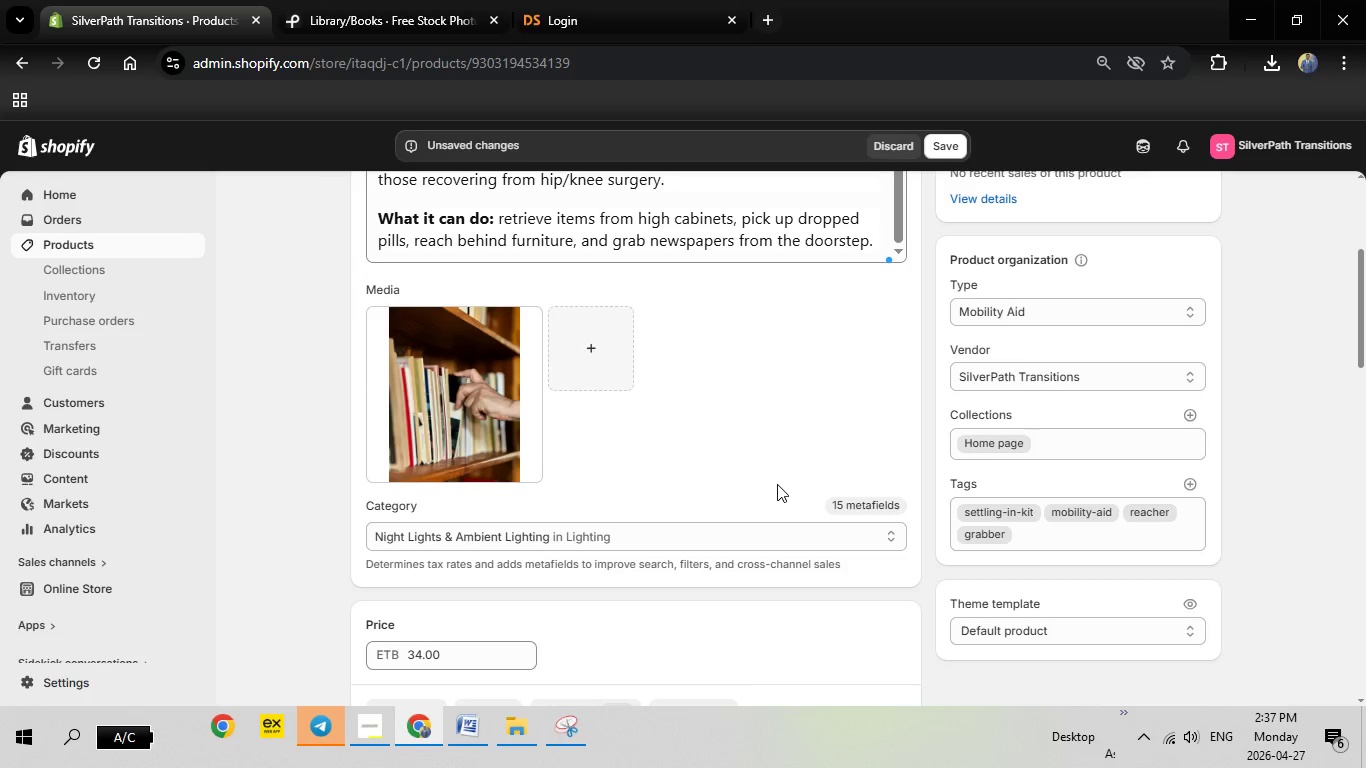 
scroll: coordinate [775, 484], scroll_direction: down, amount: 1.0
 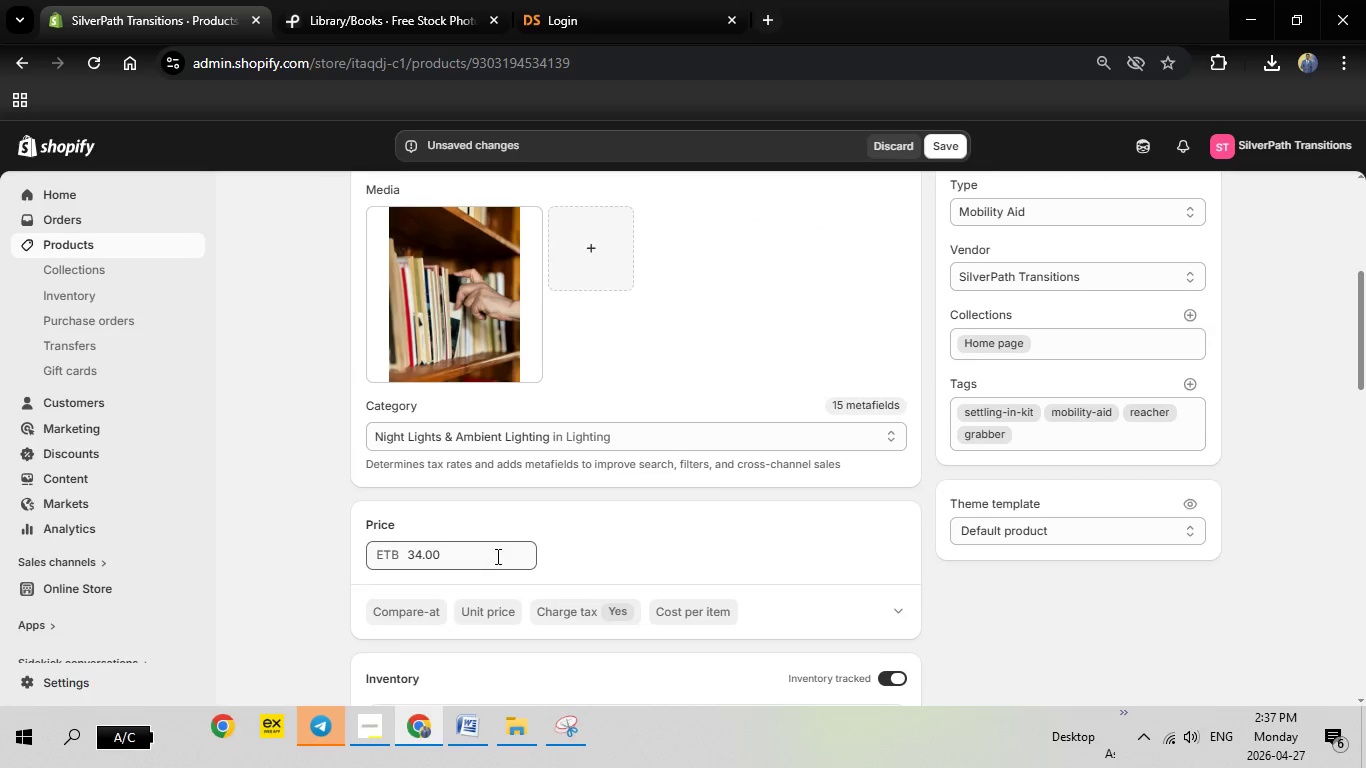 
left_click_drag(start_coordinate=[453, 554], to_coordinate=[376, 551])
 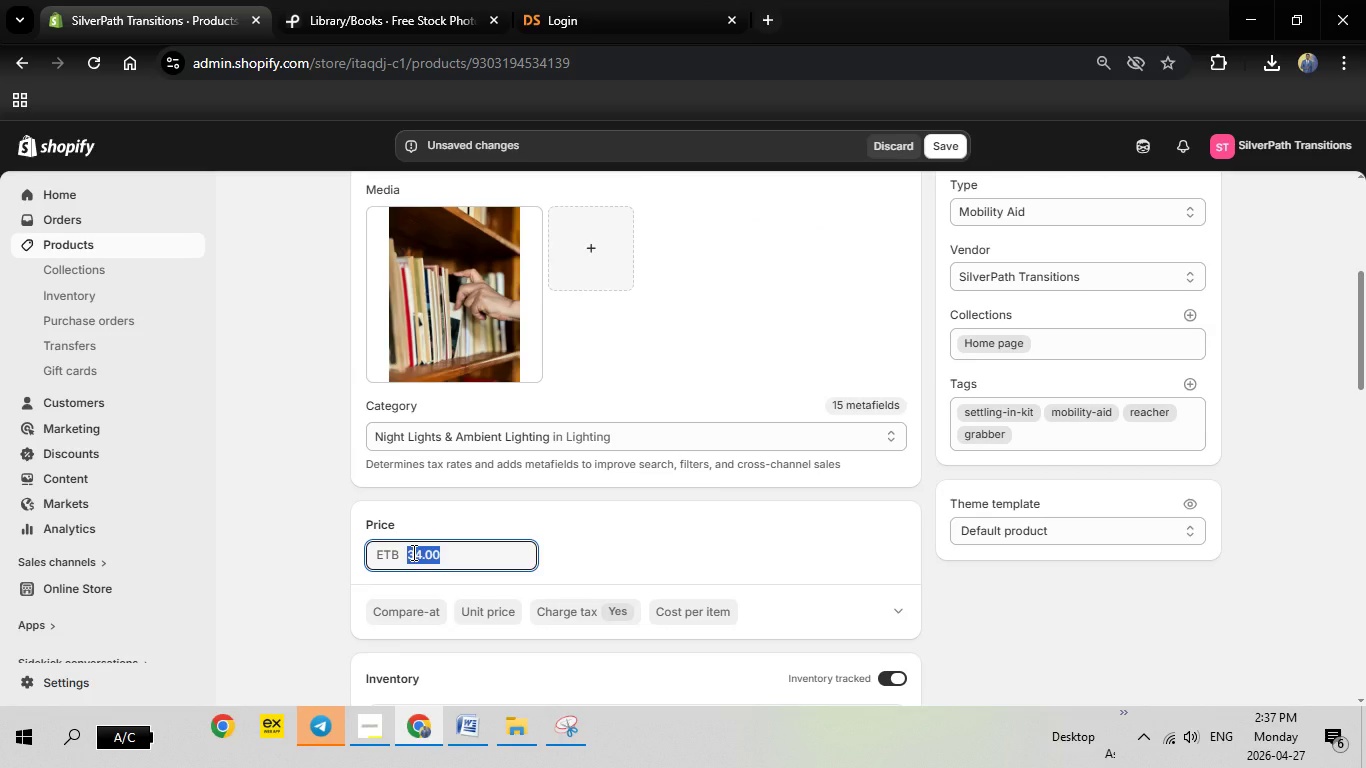 
type(28)
 